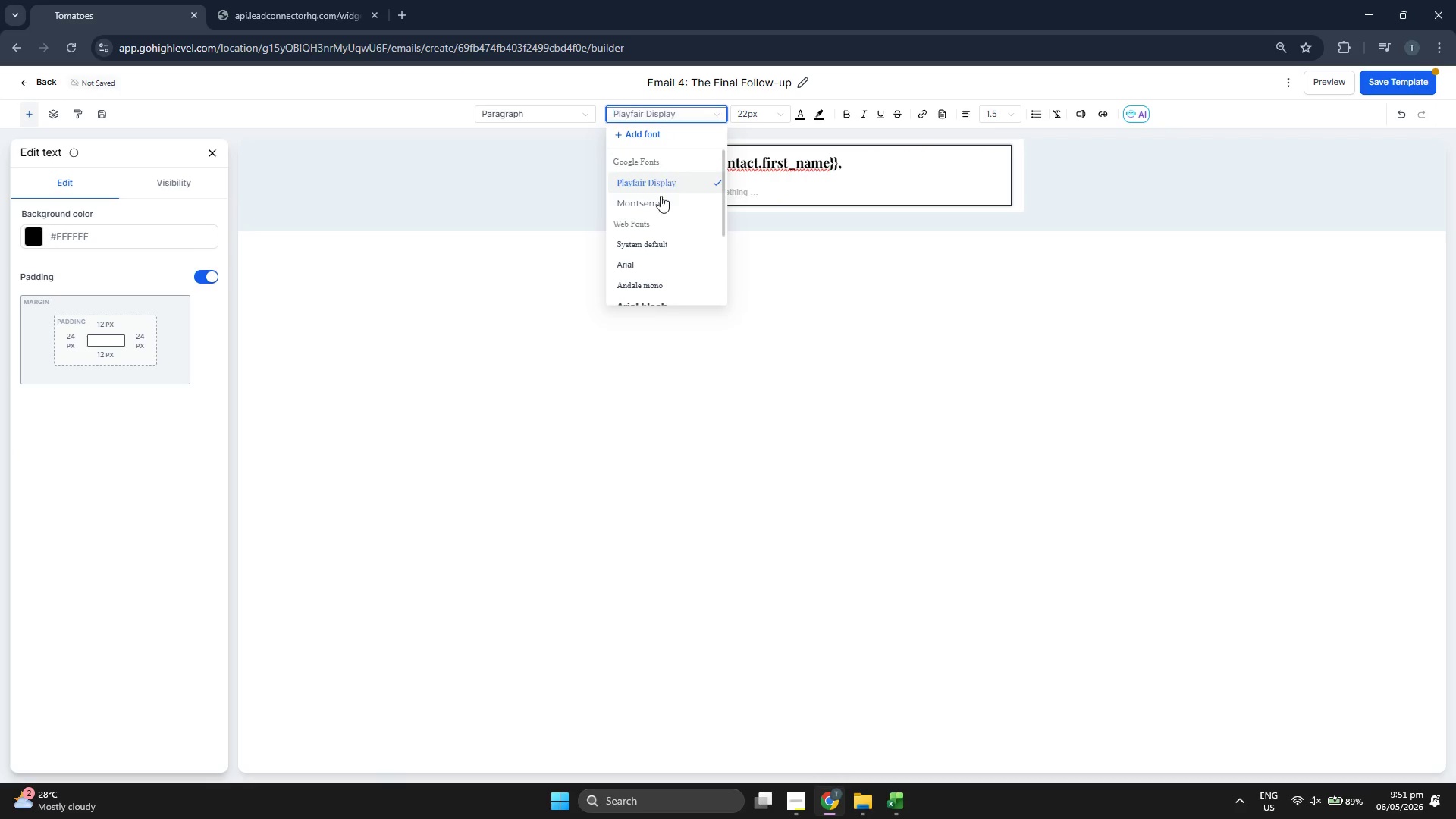 
left_click([657, 209])
 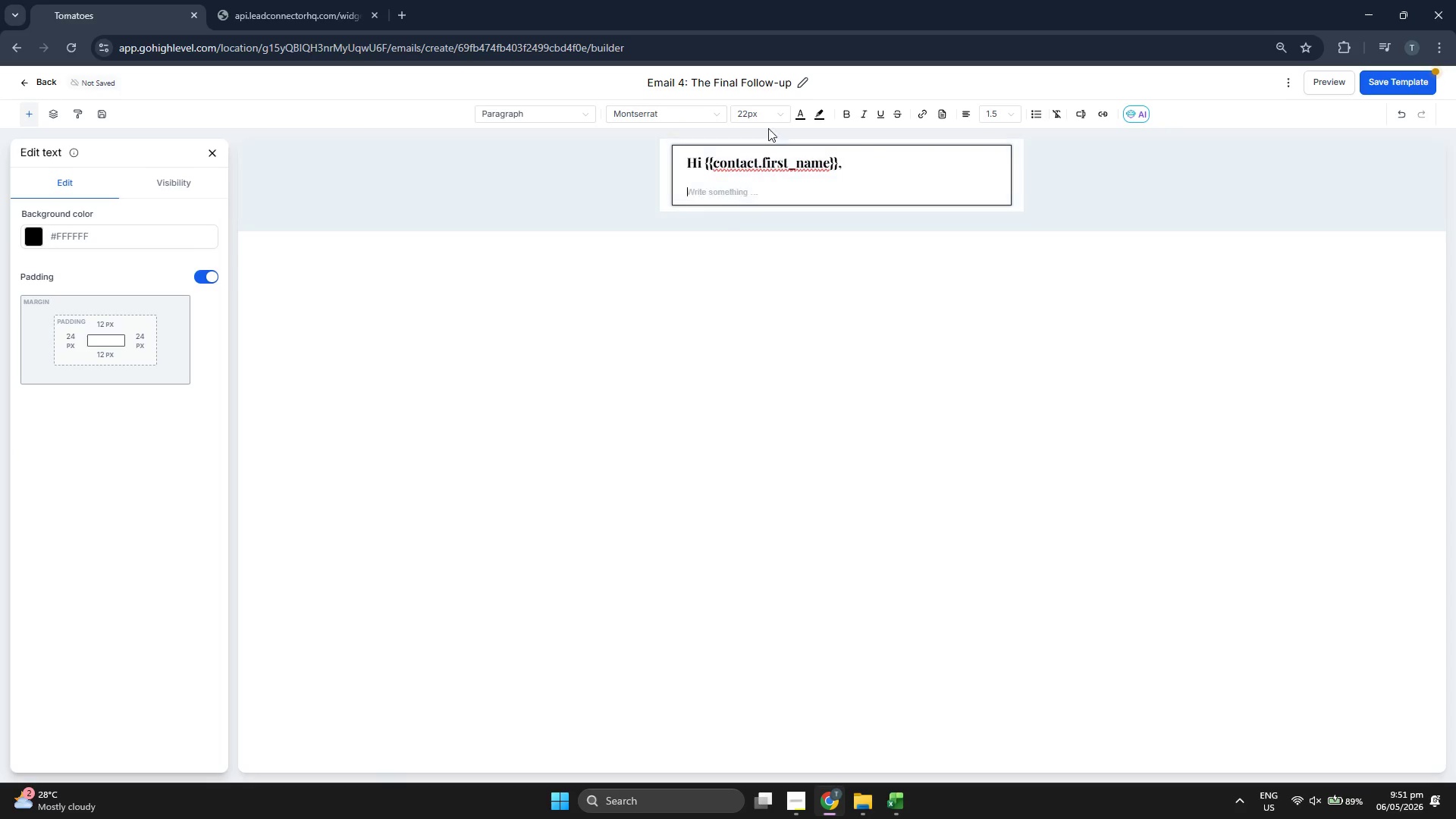 
left_click([770, 118])
 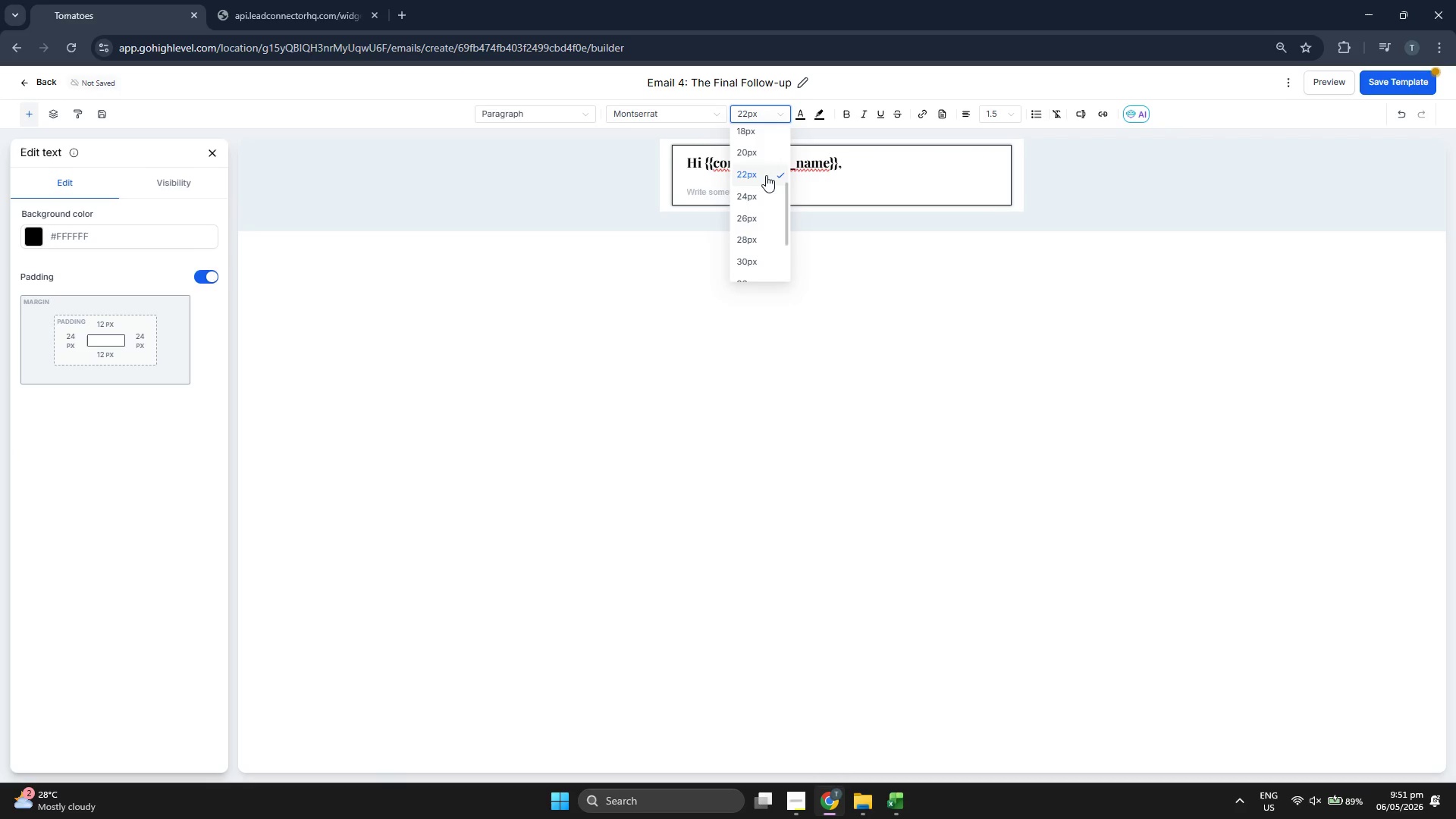 
scroll: coordinate [764, 177], scroll_direction: up, amount: 1.0
 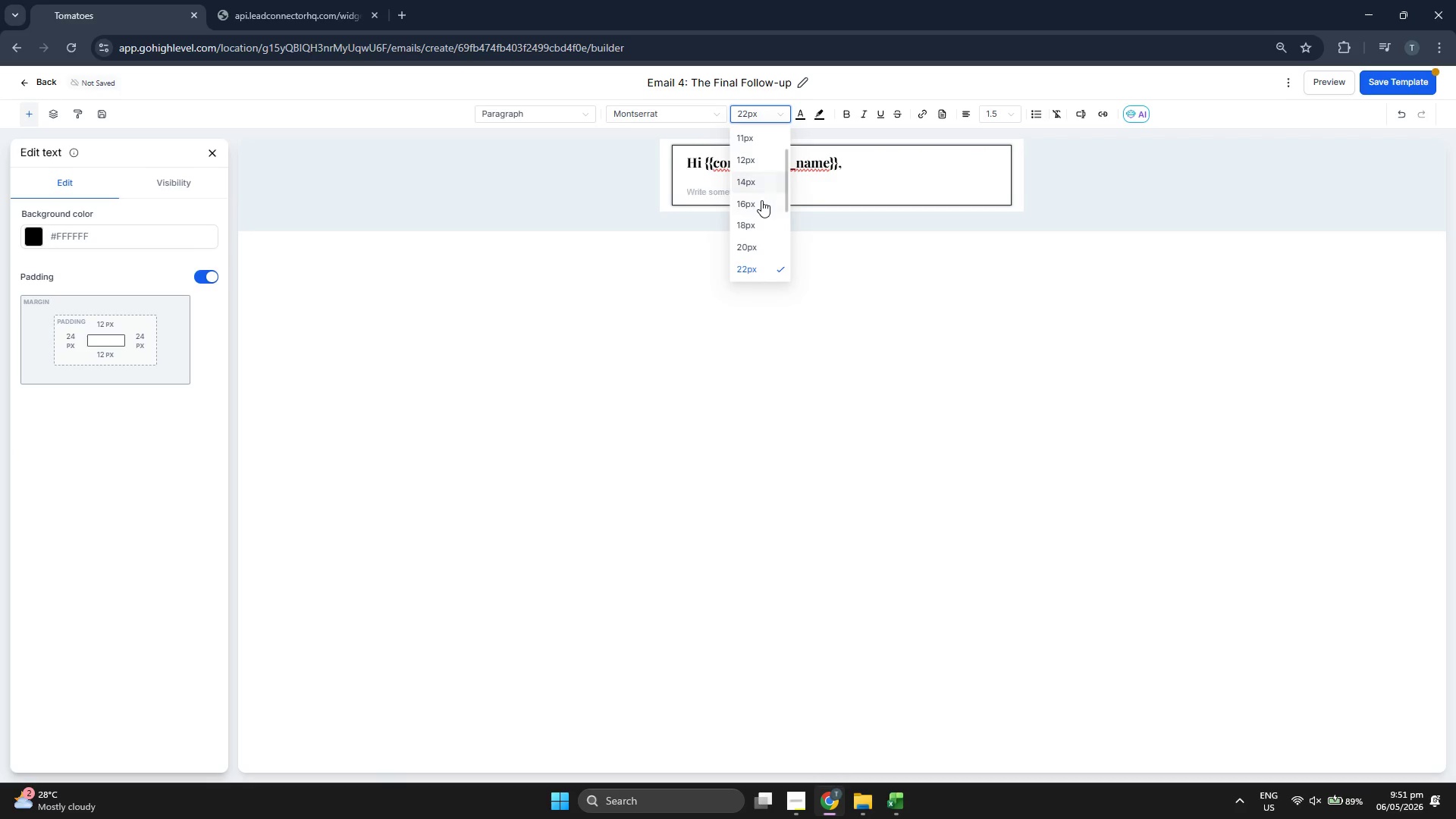 
left_click([761, 200])
 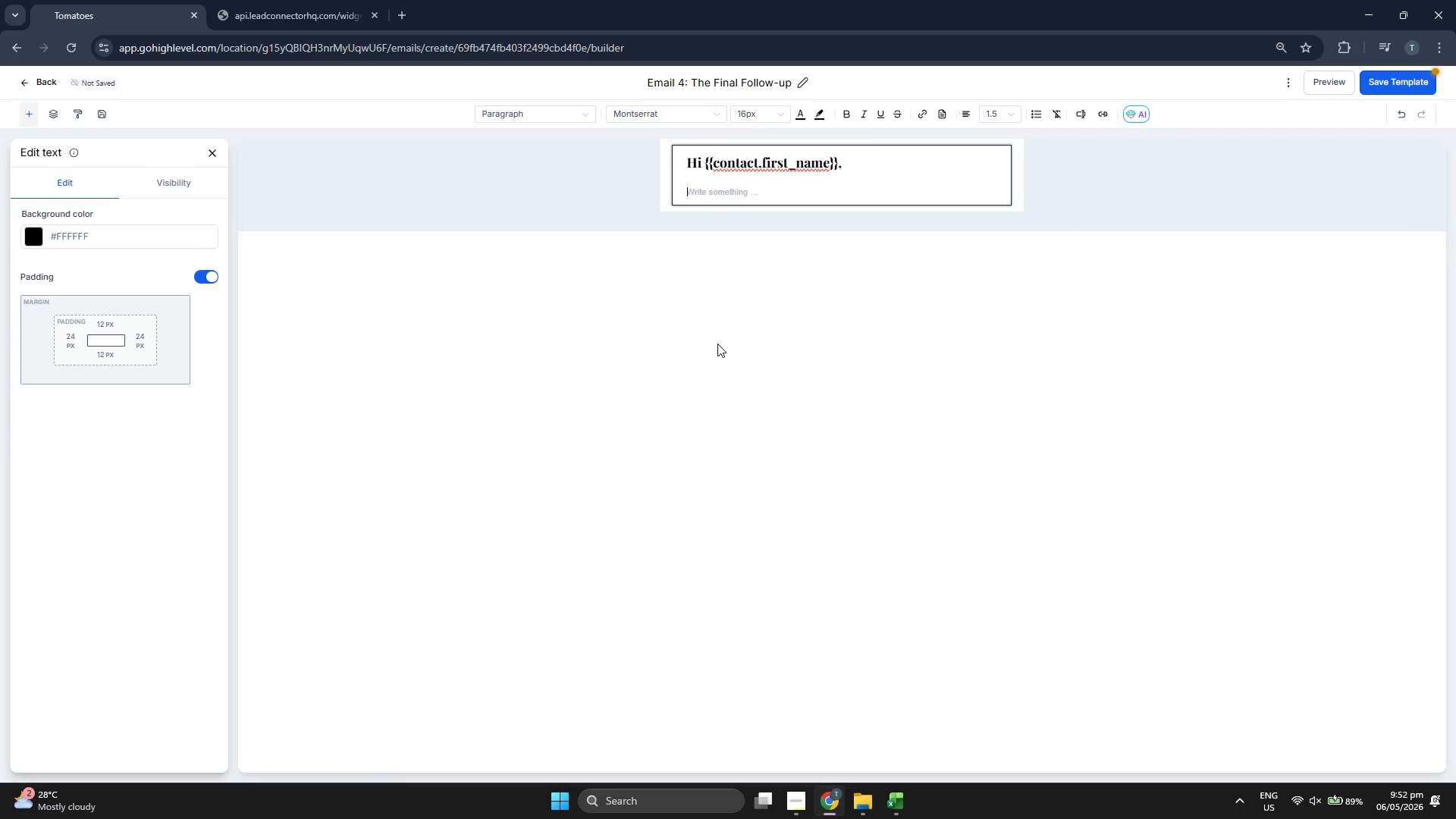 
type(I haven't ba)
key(Backspace)
type(h)
key(Backspace)
key(Backspace)
type(hear )
key(Backspace)
type(d back from you regarding the cloud migration for {{contact.business_name}} )
key(Backspace)
type(, so I'm assu,i)
key(Backspace)
key(Backspace)
type(ming it's not a priority at the moment.)
 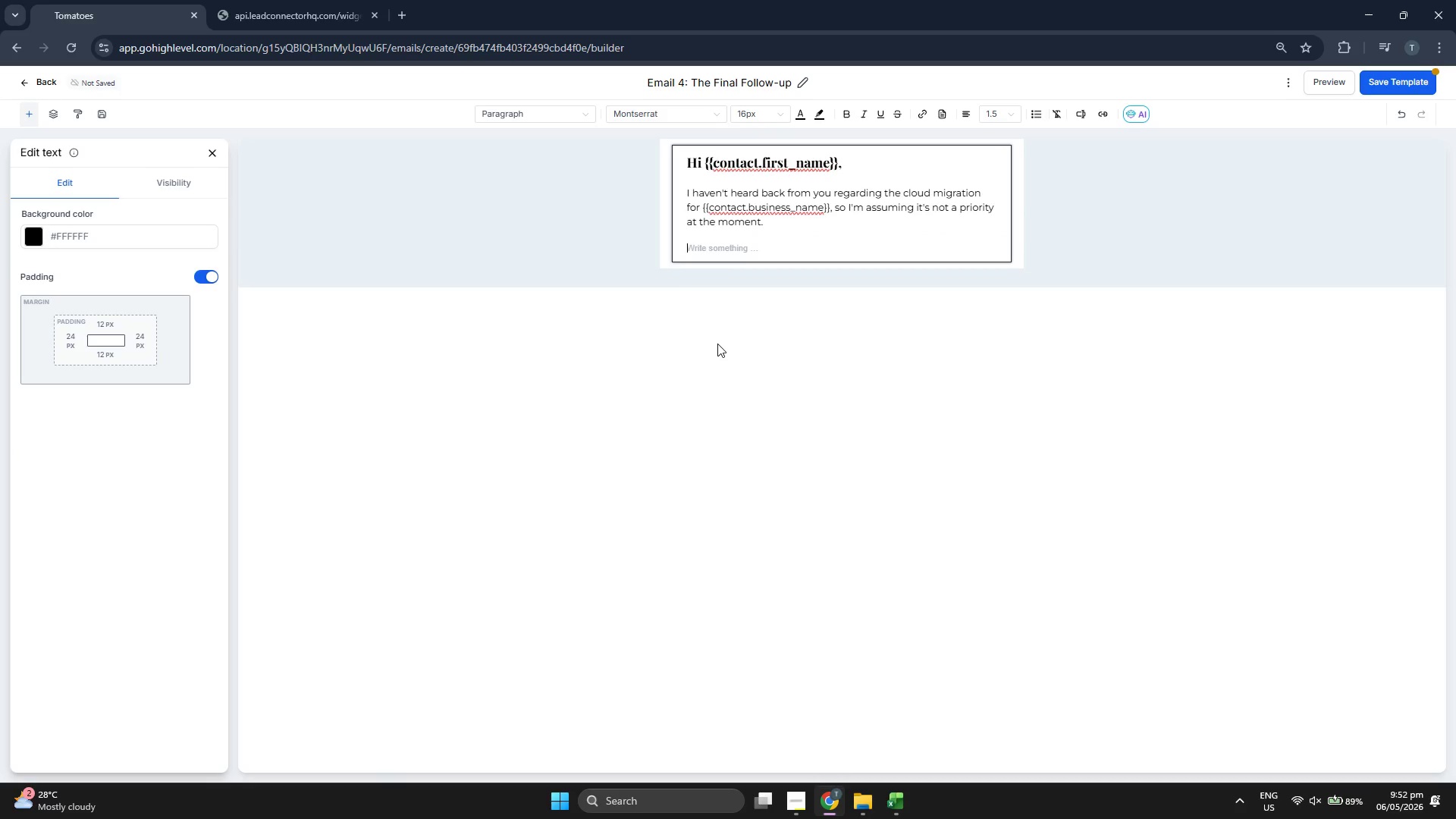 
 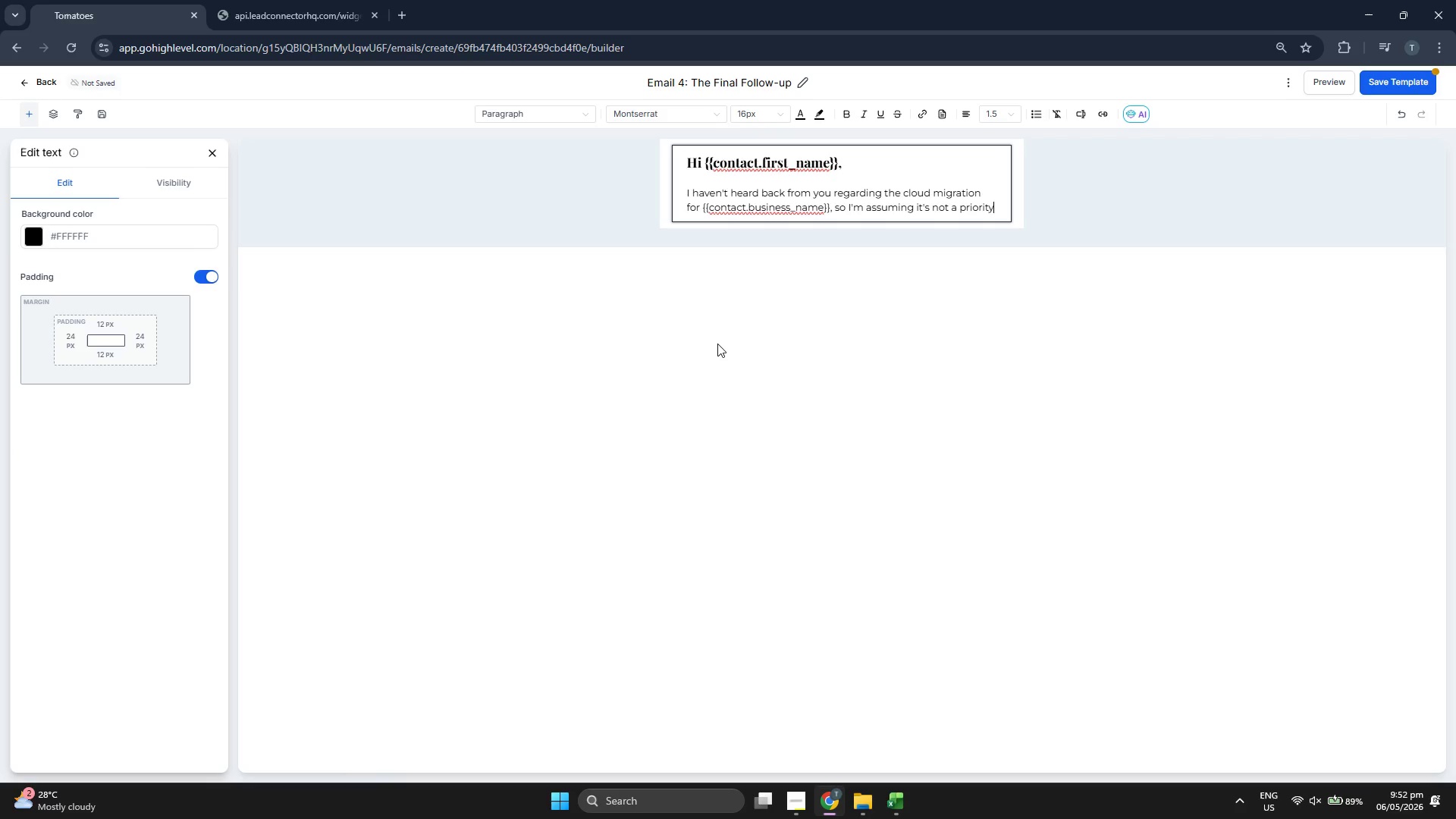 
key(Enter)
 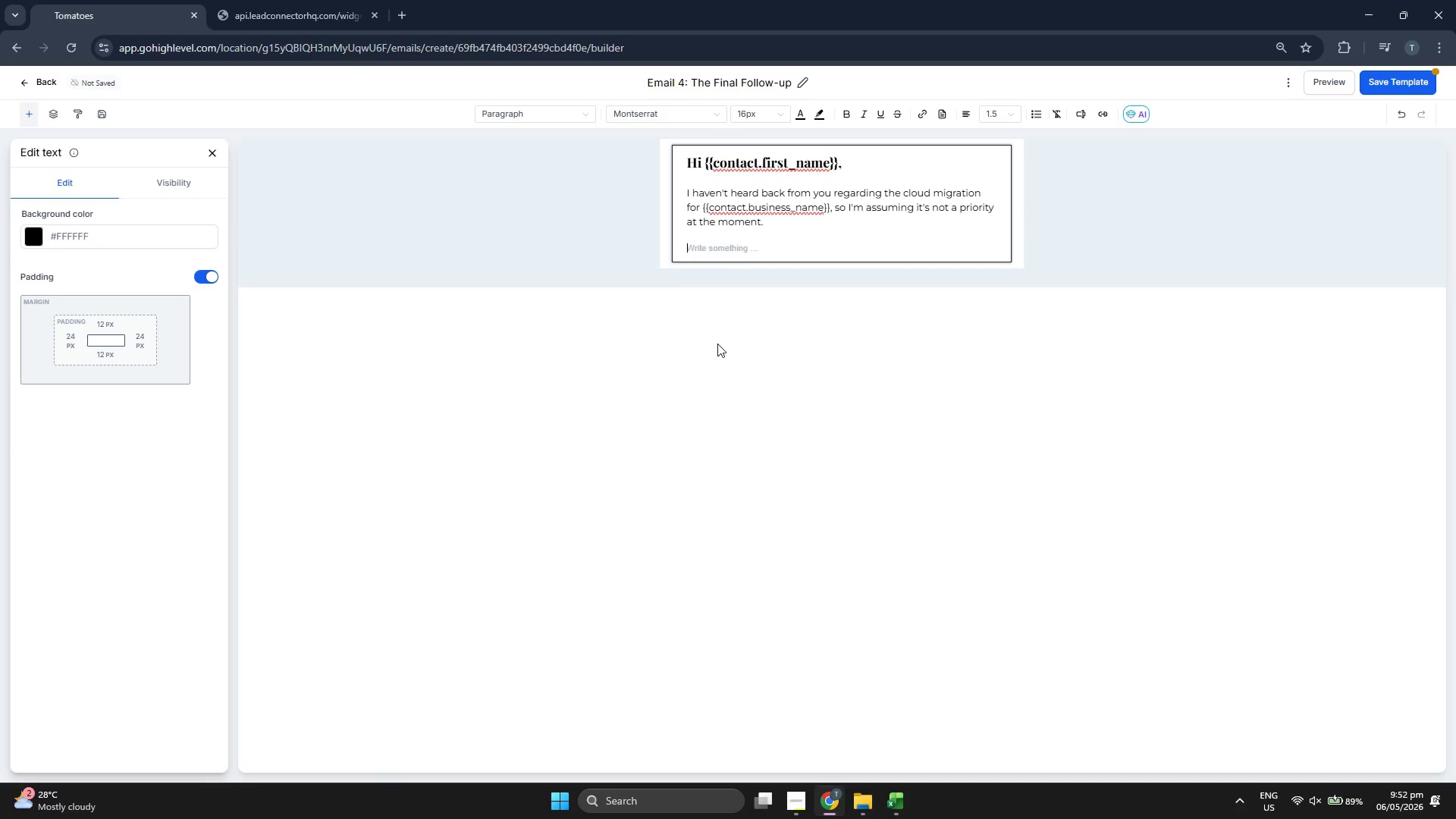 
key(Enter)
 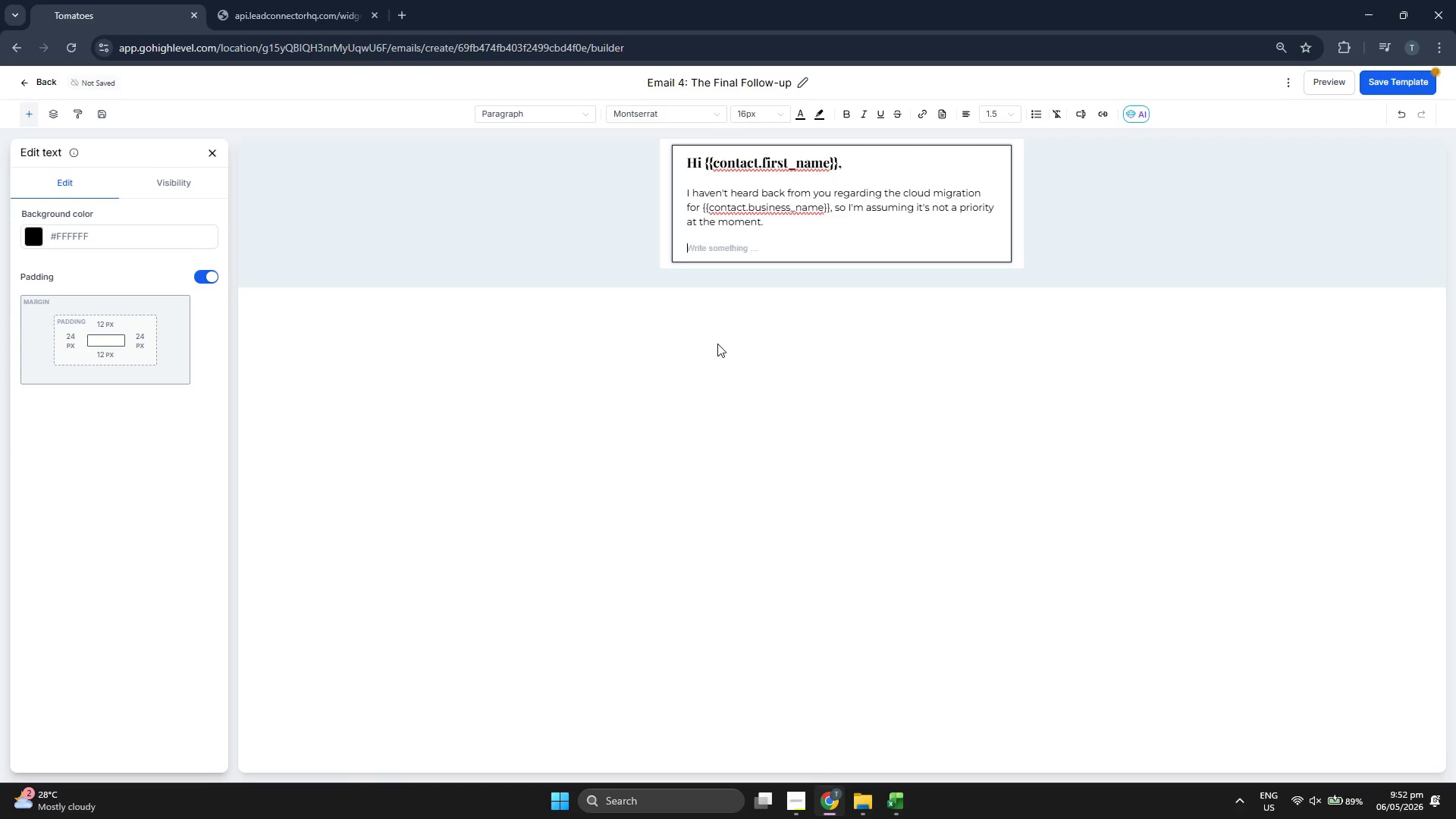 
type(I'll go ahead and mov )
key(Backspace)
type(e your file to or)
key(Backspace)
type(ur )
key(Backspace)
key(Backspace)
type(r "follow up later" list. in )
key(Backspace)
key(Backspace)
key(Backspace)
type(In the men)
key(Backspace)
type(antime, if you ever rund into more )
key(Backspace)
key(Backspace)
key(Backspace)
key(Backspace)
type( into mov)
key(Backspace)
type(re trouvb)
key(Backspace)
key(Backspace)
type(ble with {{contact.current_infrastructure{{)
key(Backspace)
key(Backspace)
type(}})
 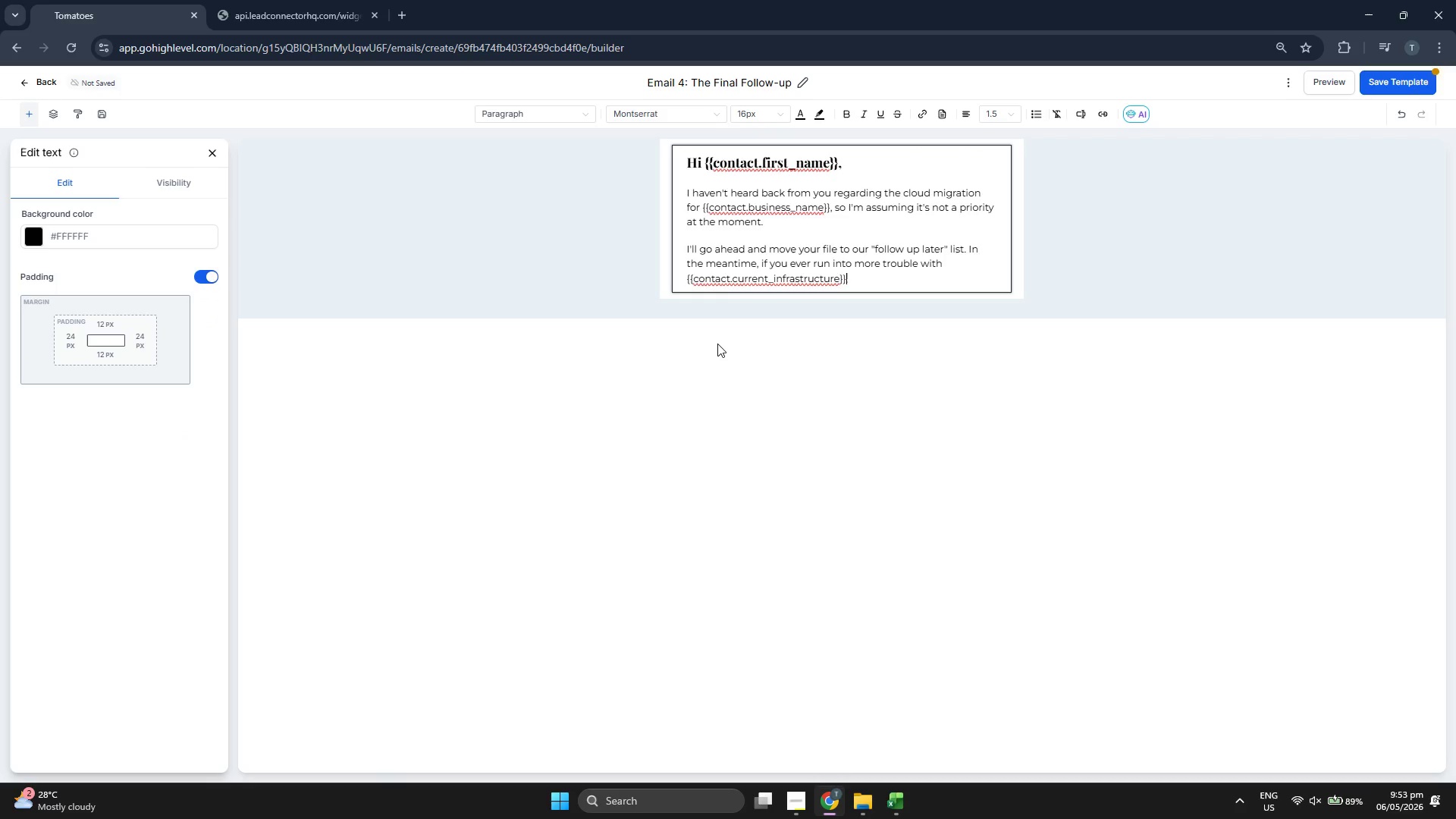 
type( or )
 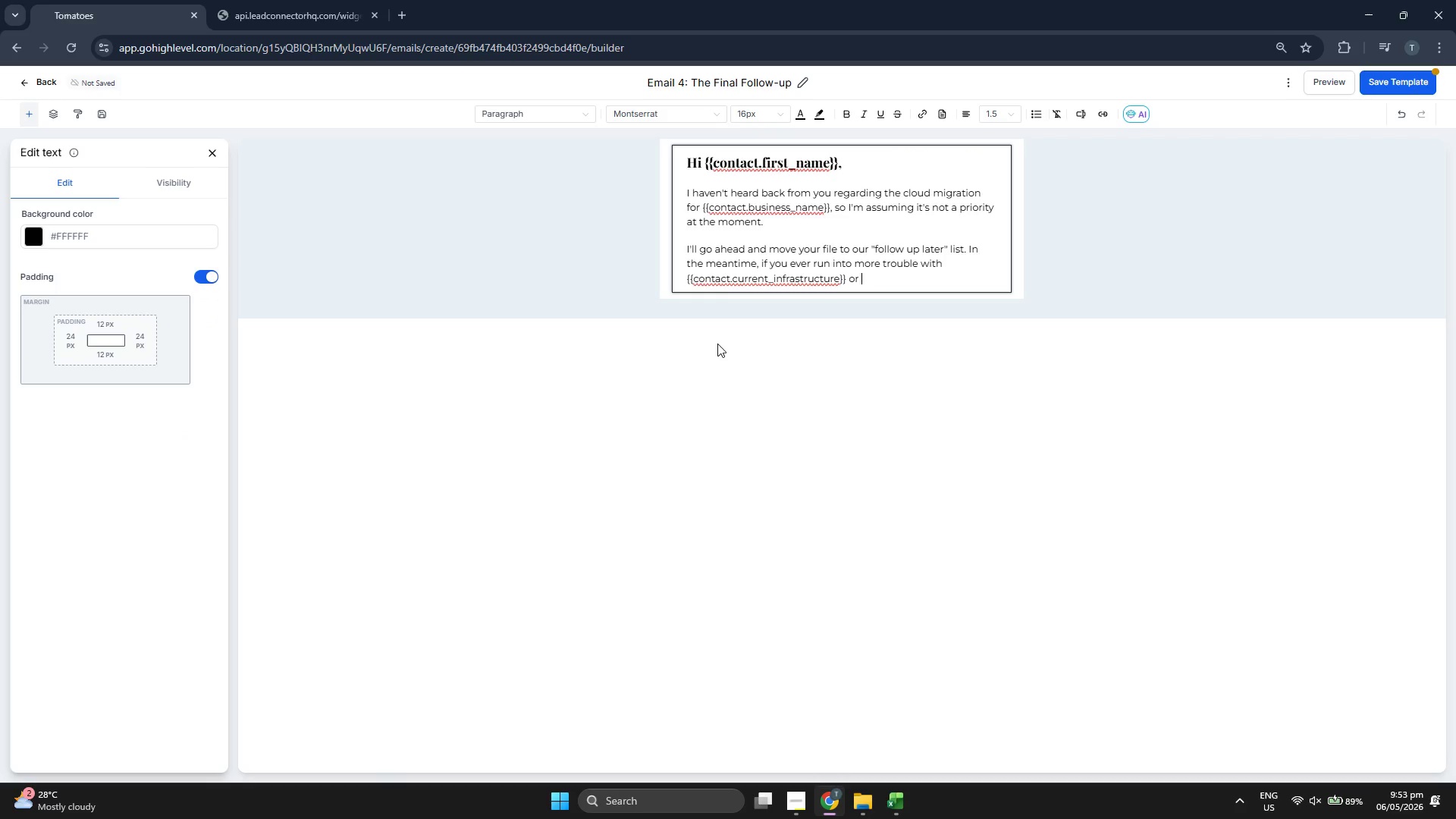 
type(have qes)
key(Backspace)
key(Backspace)
type(uestions about sacaling)
key(Backspace)
key(Backspace)
key(Backspace)
key(Backspace)
key(Backspace)
key(Backspace)
key(Backspace)
type(caling your tech, feel free to reach out.)
 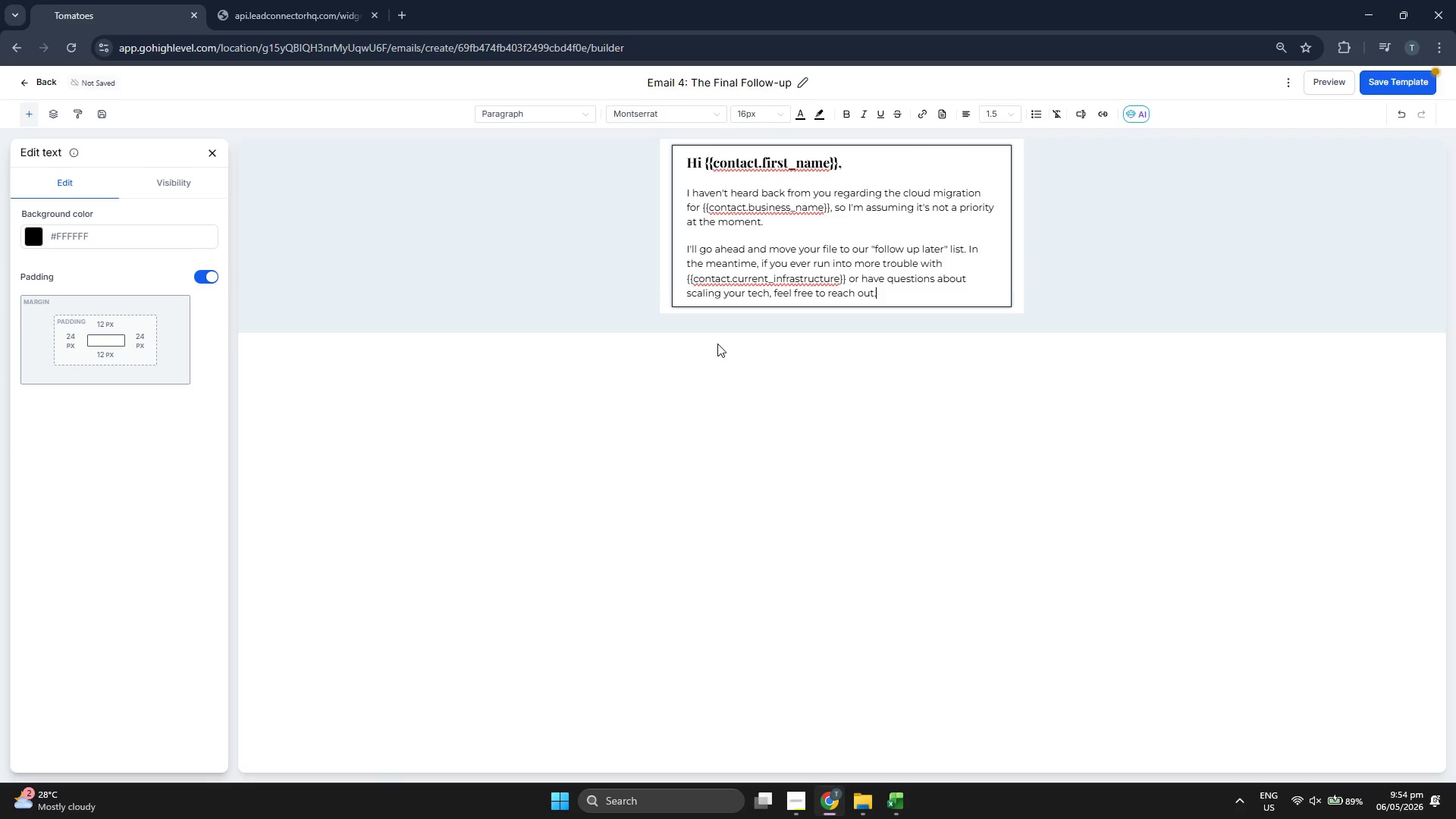 
key(Enter)
 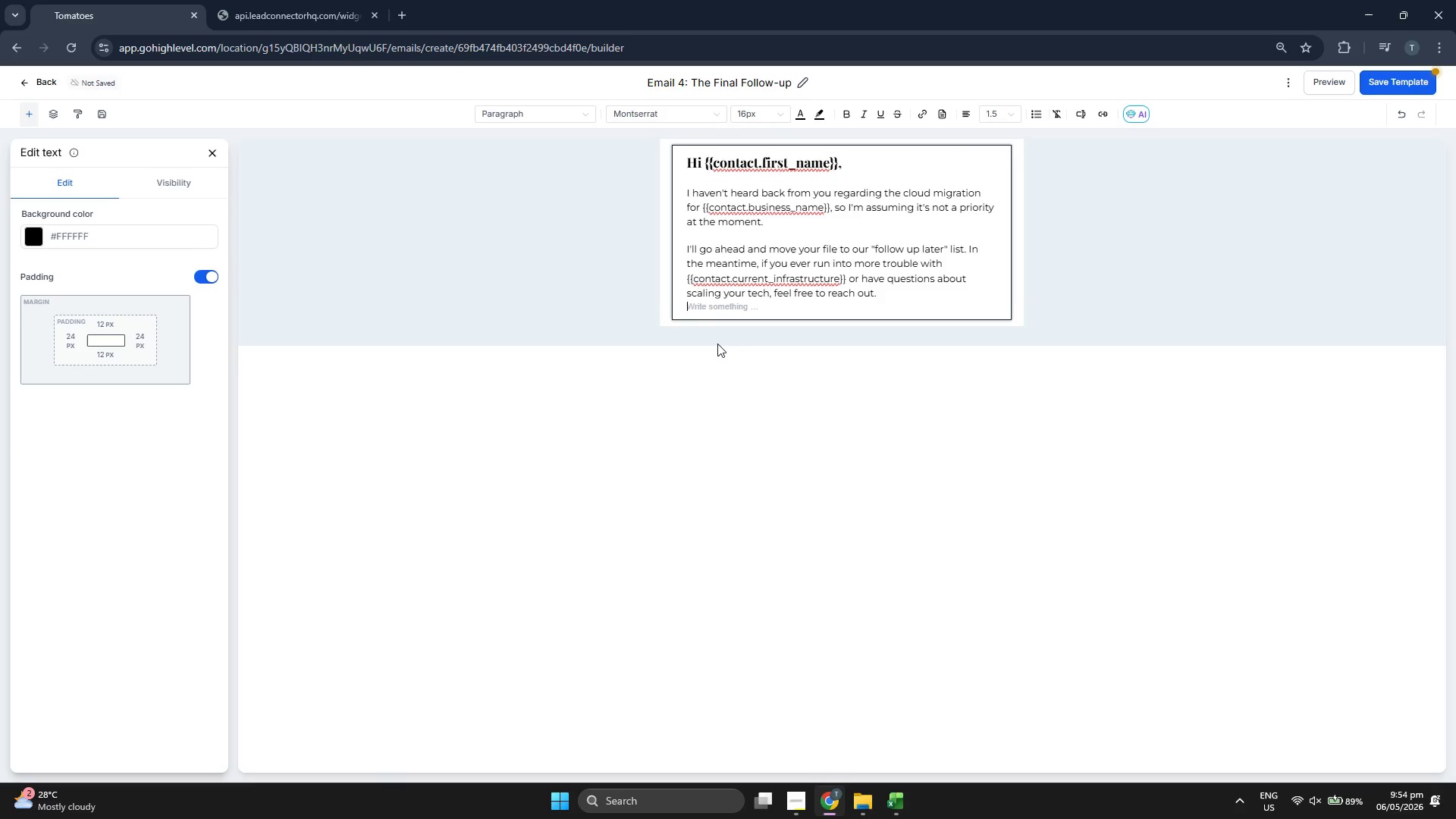 
key(Enter)
 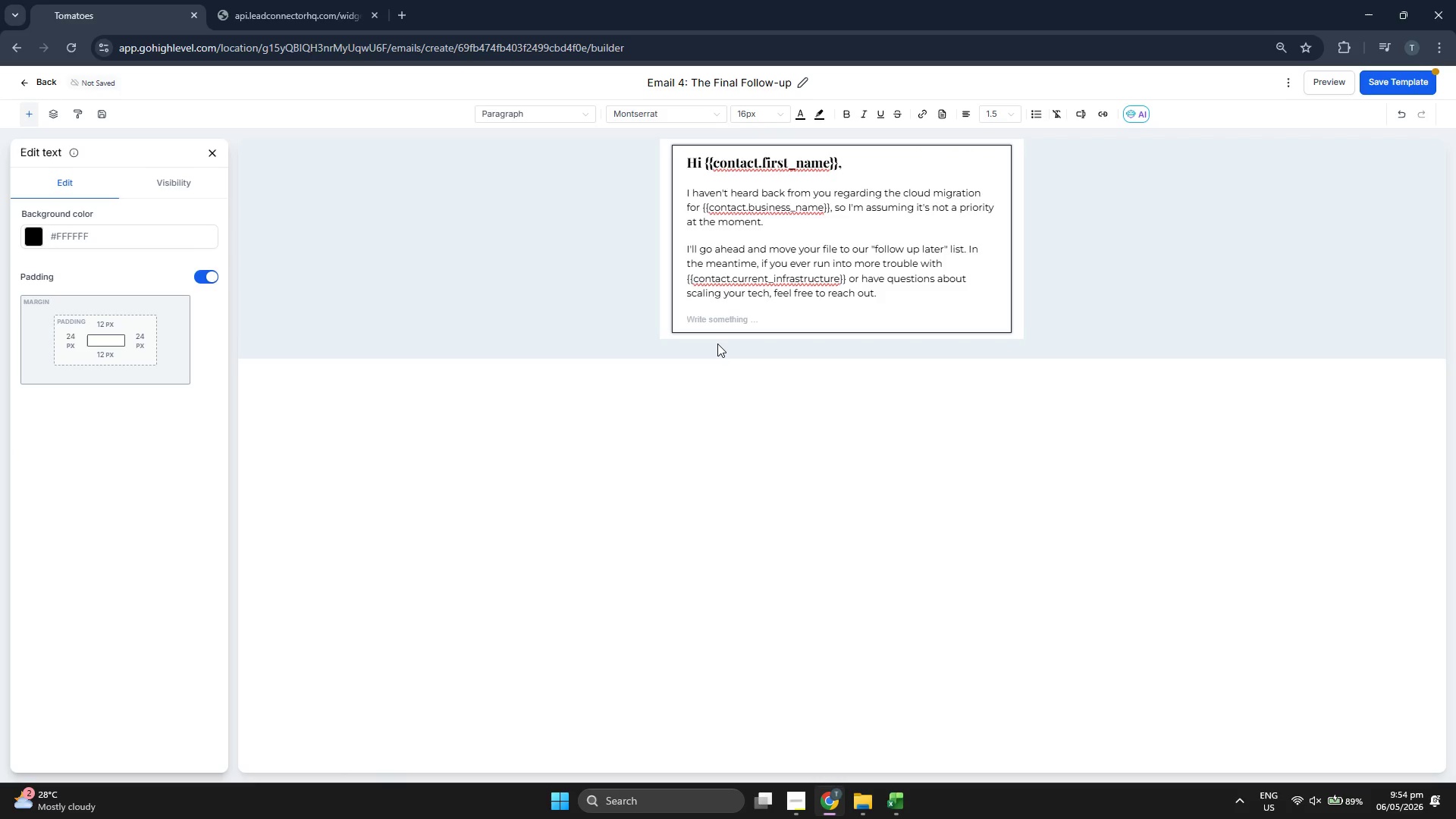 
type(I;)
key(Backspace)
type('m leacin)
key(Backspace)
key(Backspace)
key(Backspace)
type(ving the )
 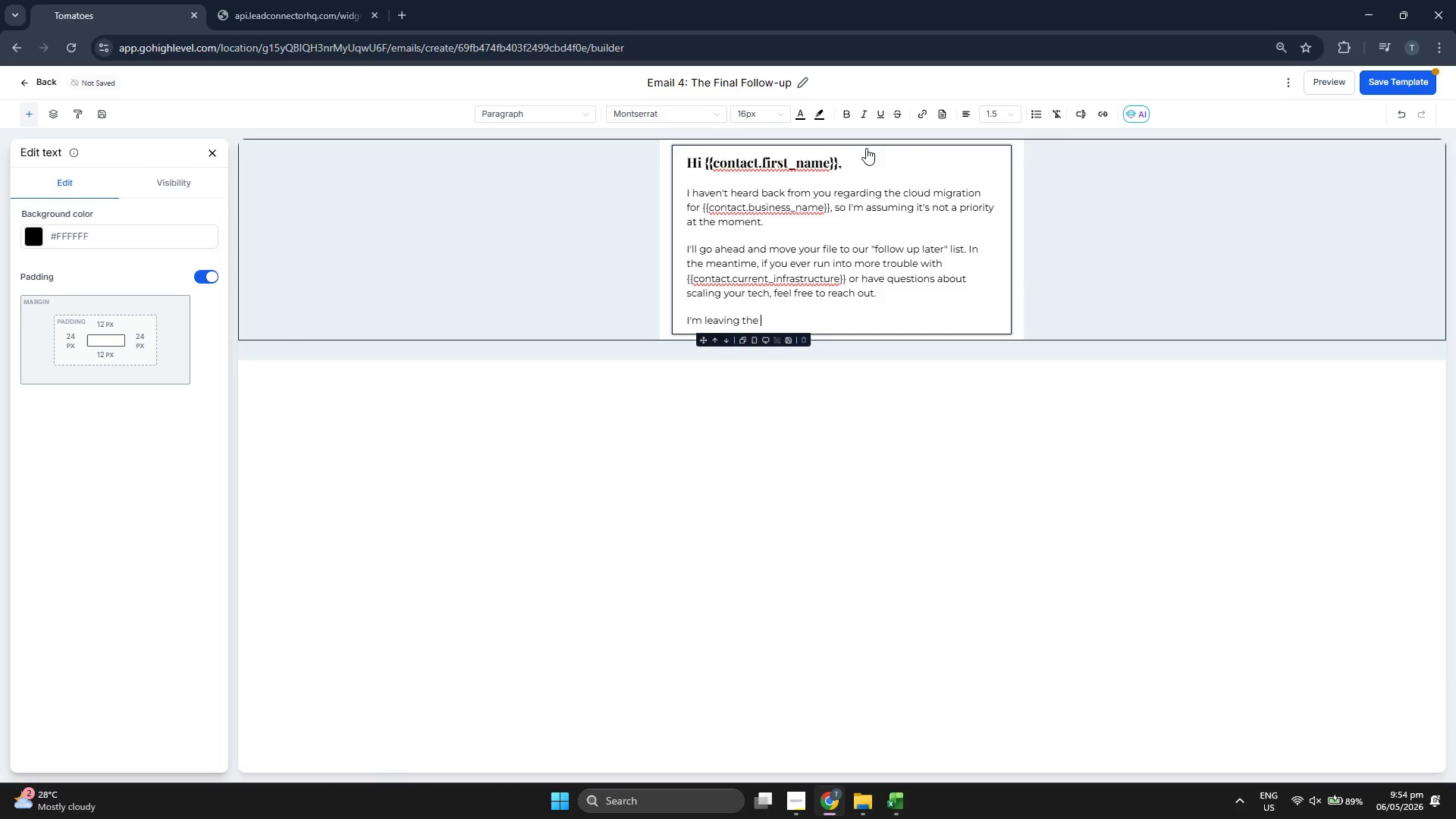 
left_click([846, 118])
 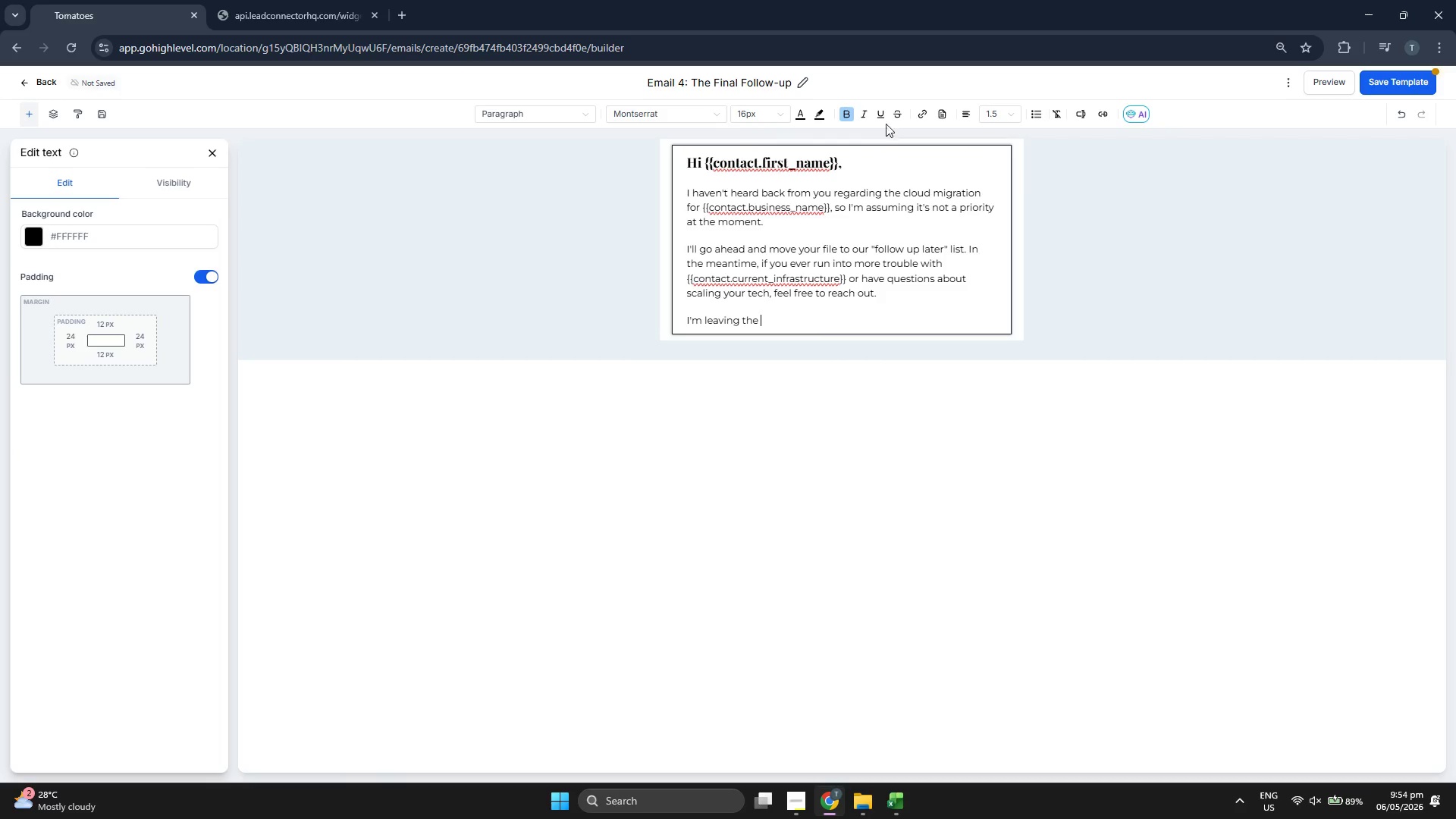 
left_click([881, 113])
 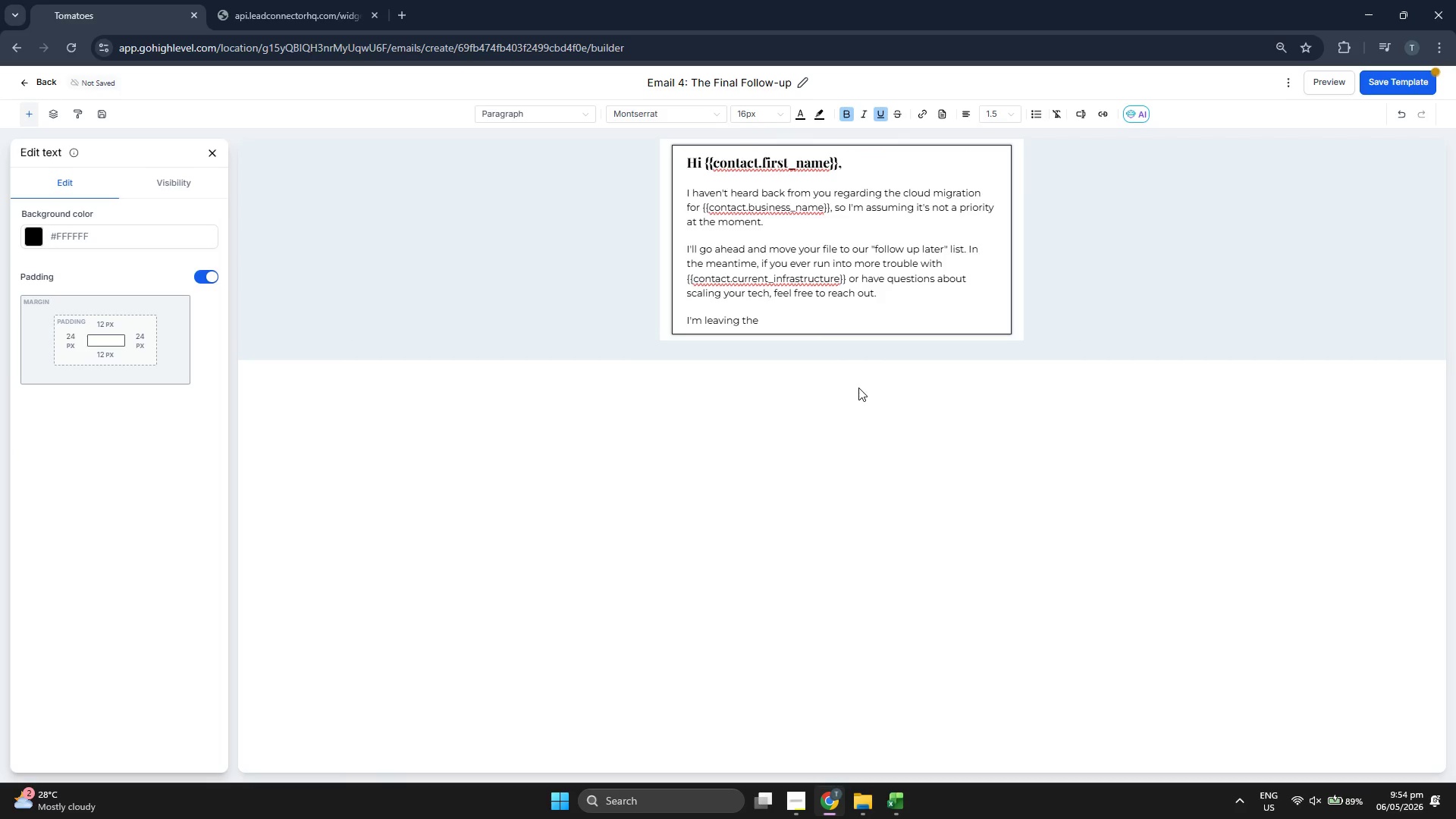 
type([Cloud Readiness Checklist])
 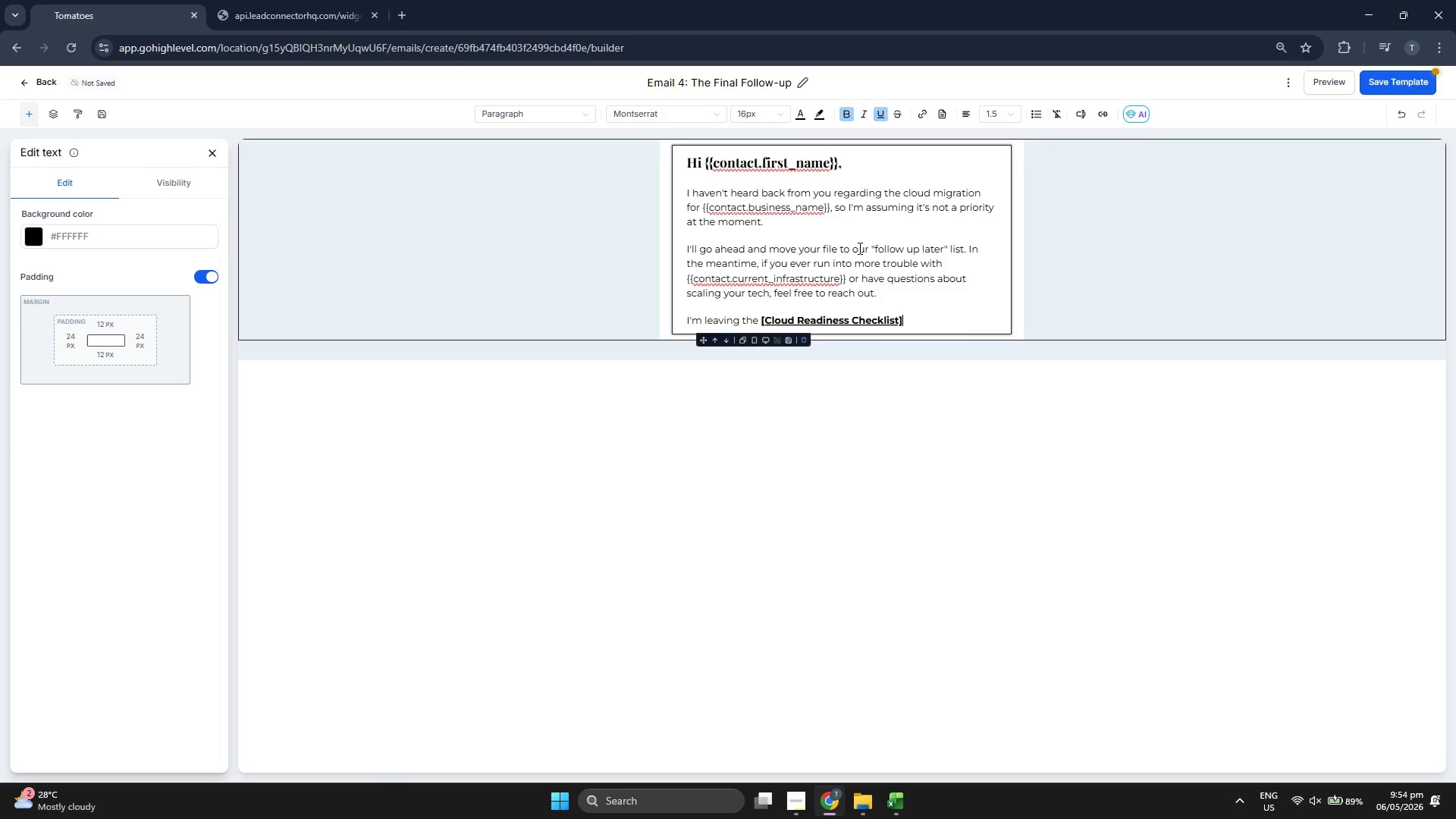 
left_click([881, 109])
 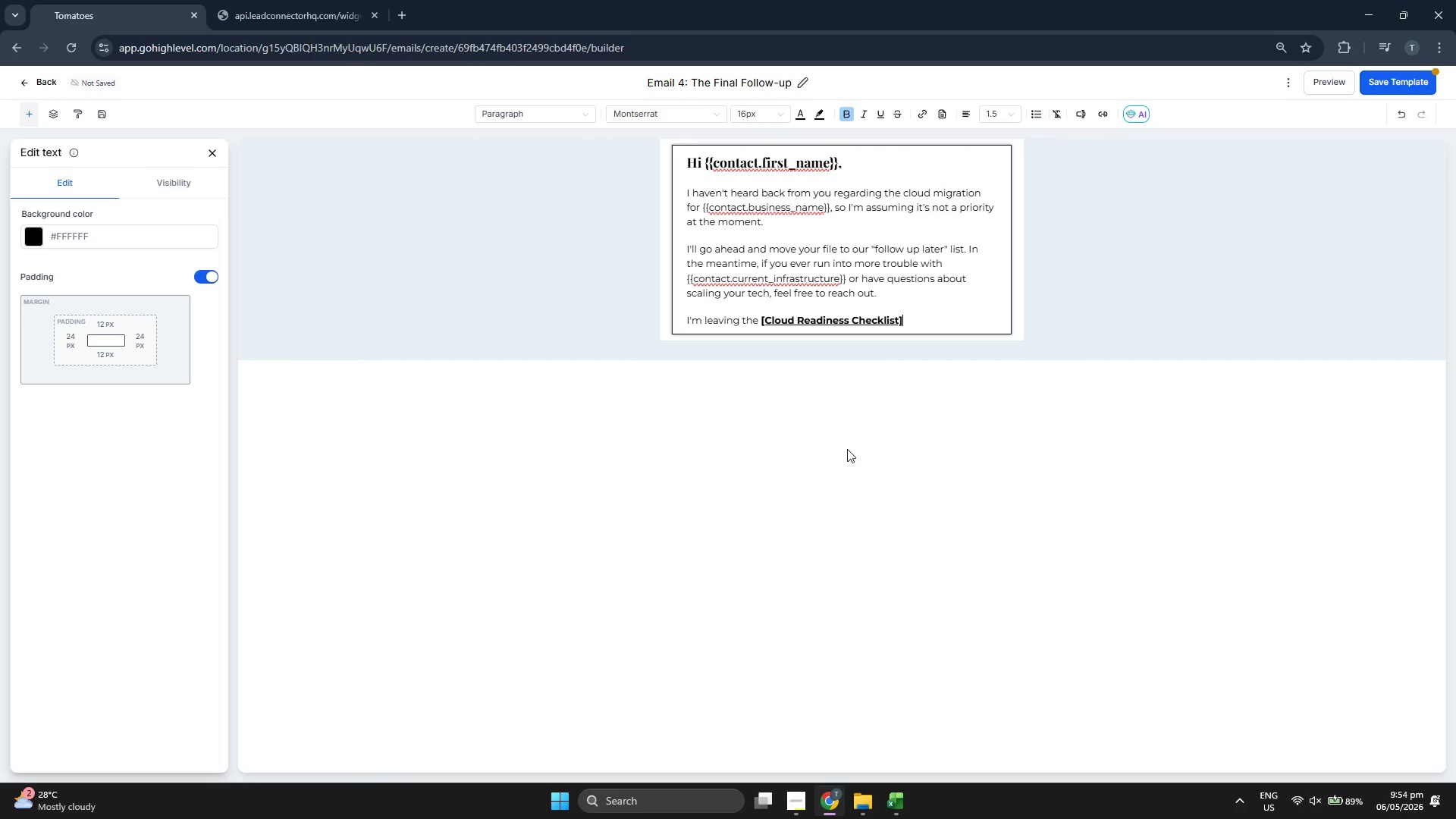 
key(Space)
 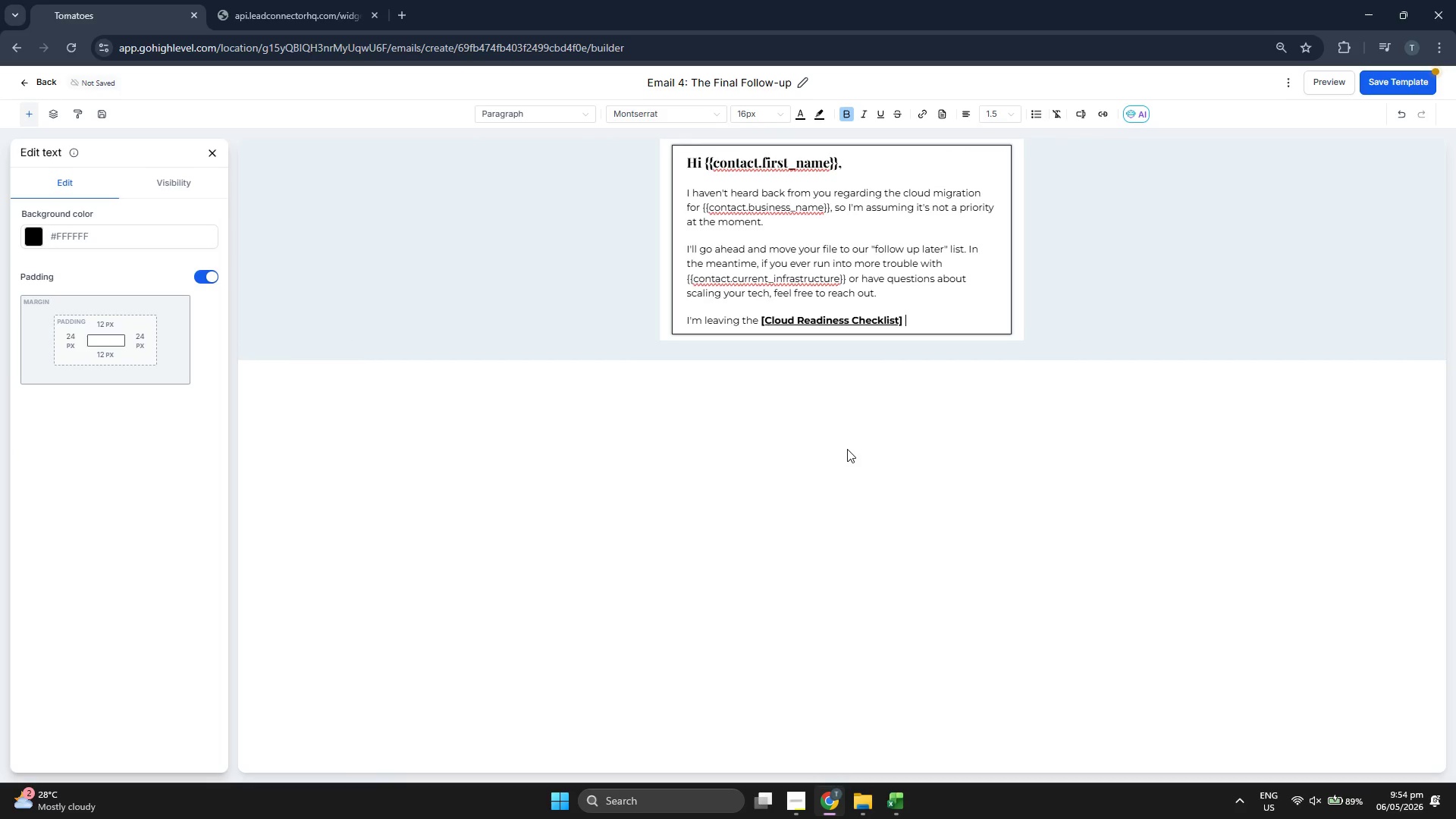 
type(H)
key(Backspace)
type(hh)
key(Backspace)
key(Backspace)
 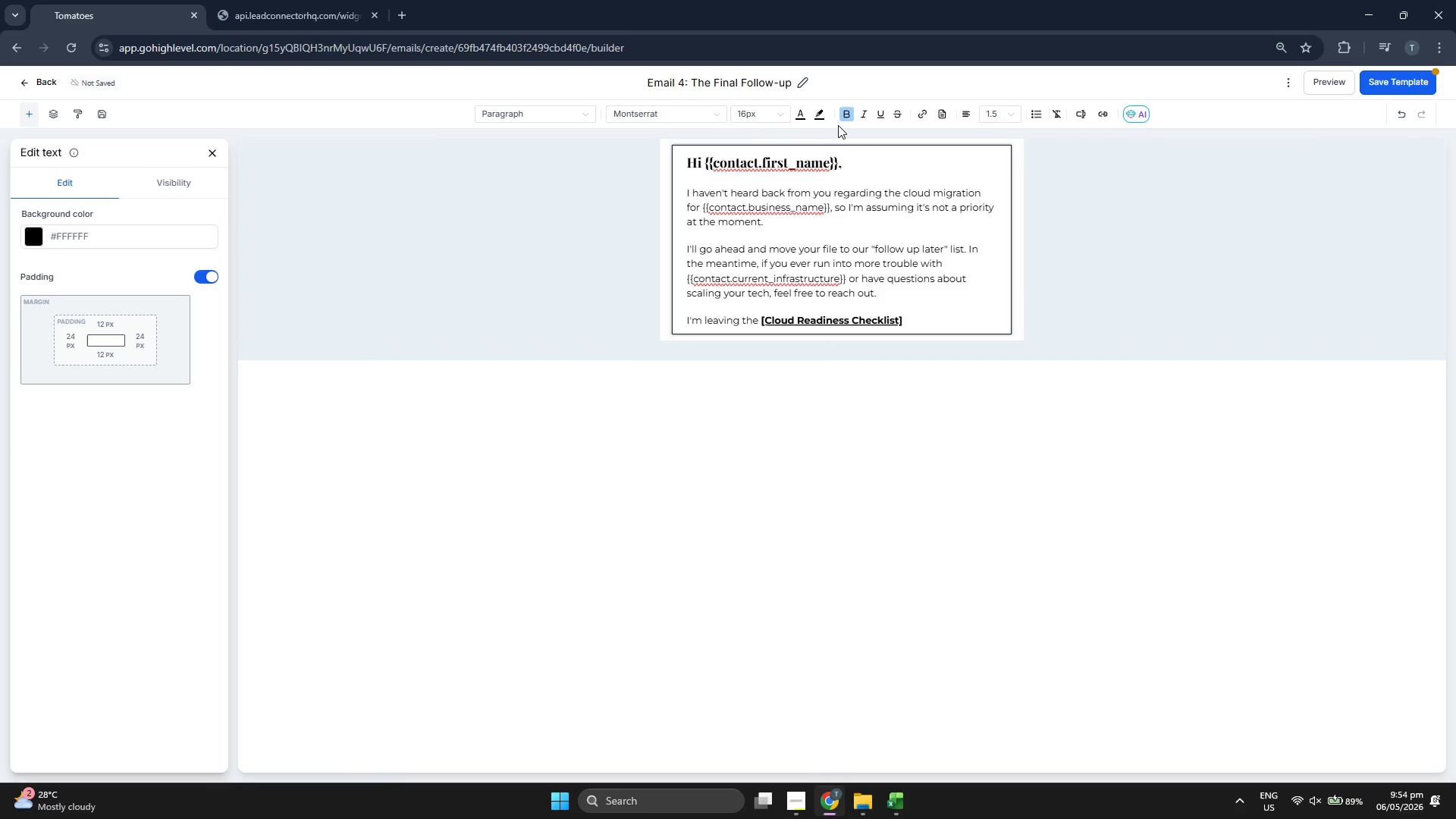 
left_click([844, 121])
 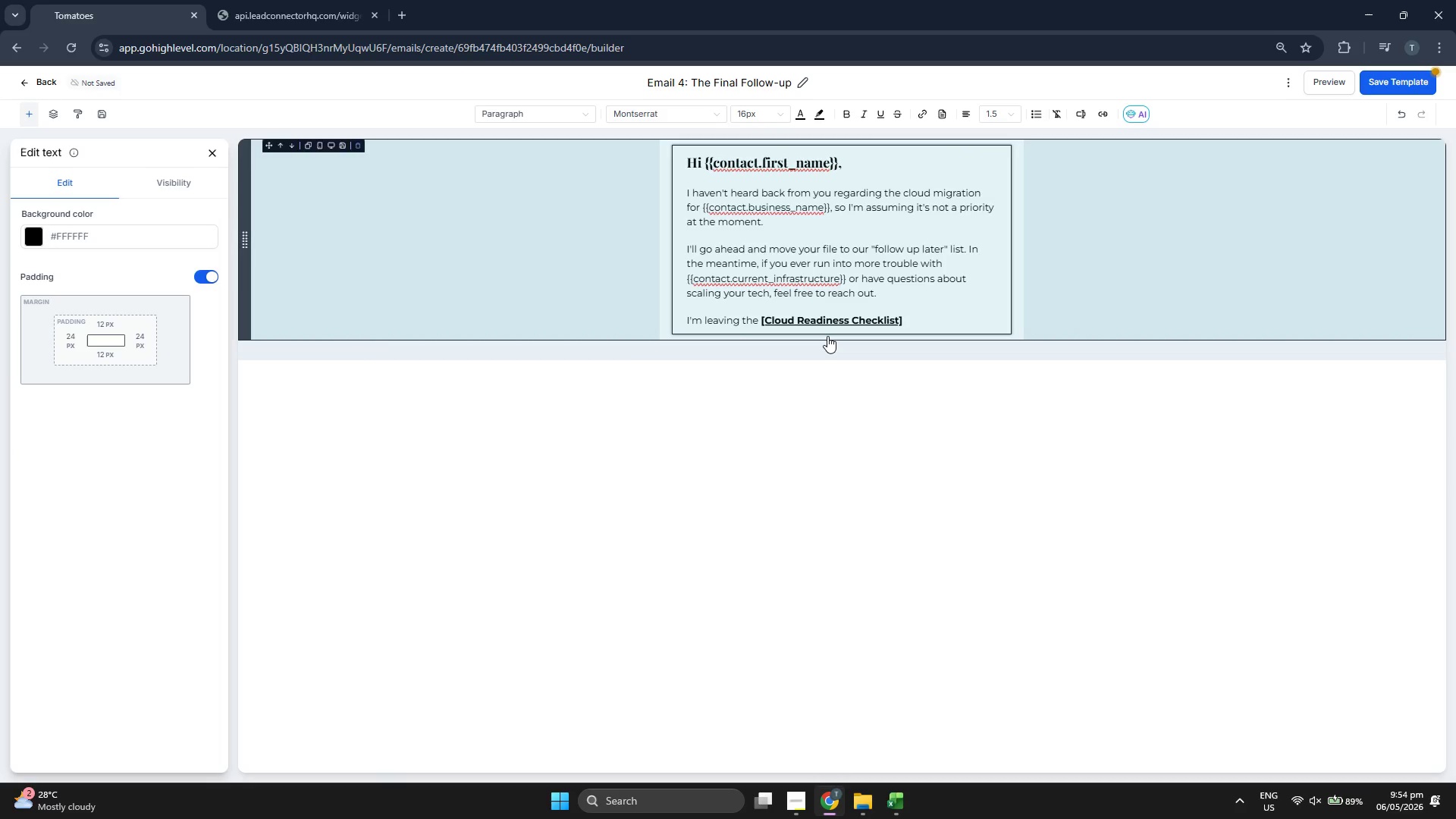 
type(here)
 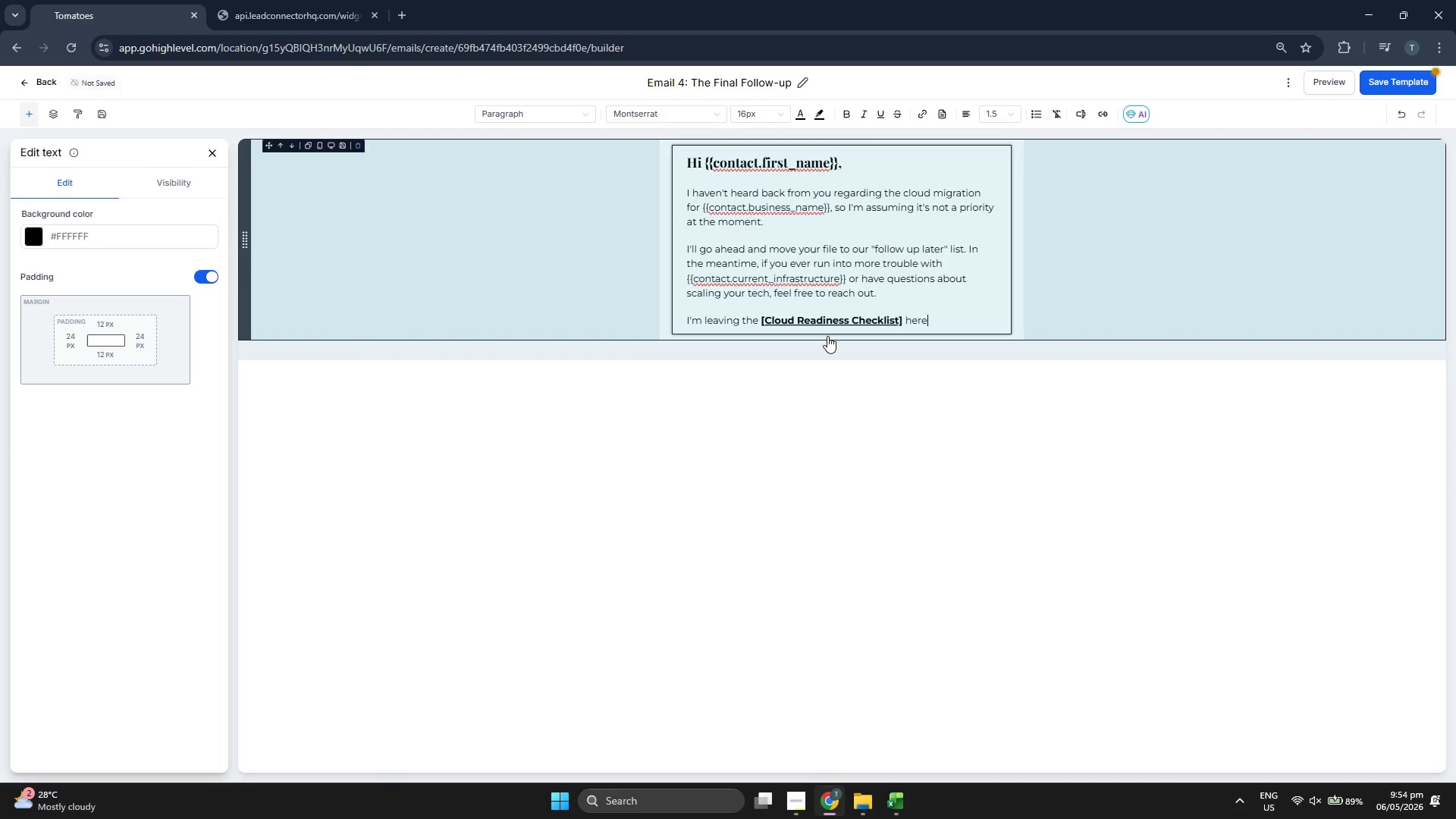 
key(Space)
 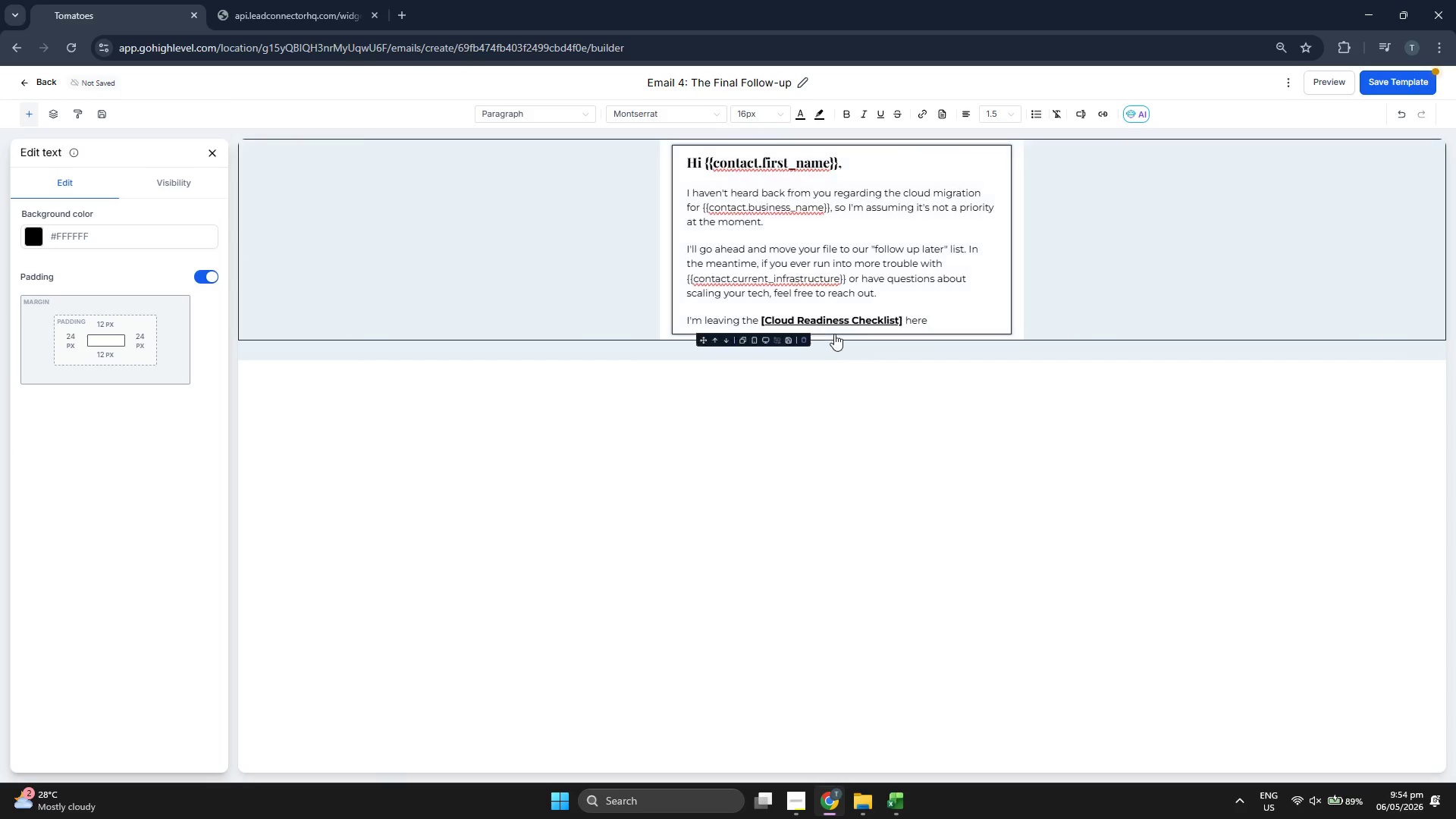 
type(for you just in case you need it in the fuu)
key(Backspace)
type(ture.)
 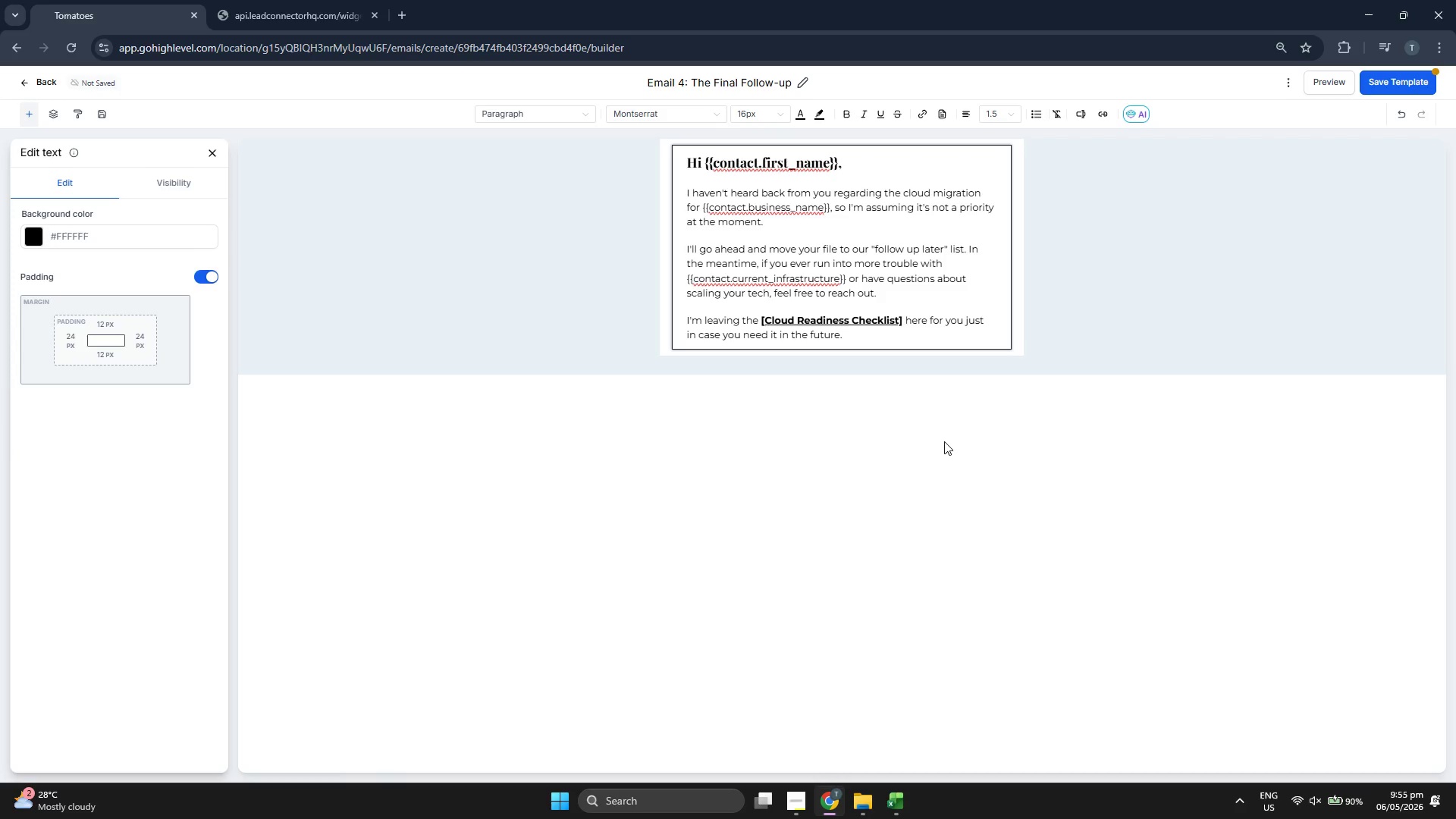 
key(Enter)
 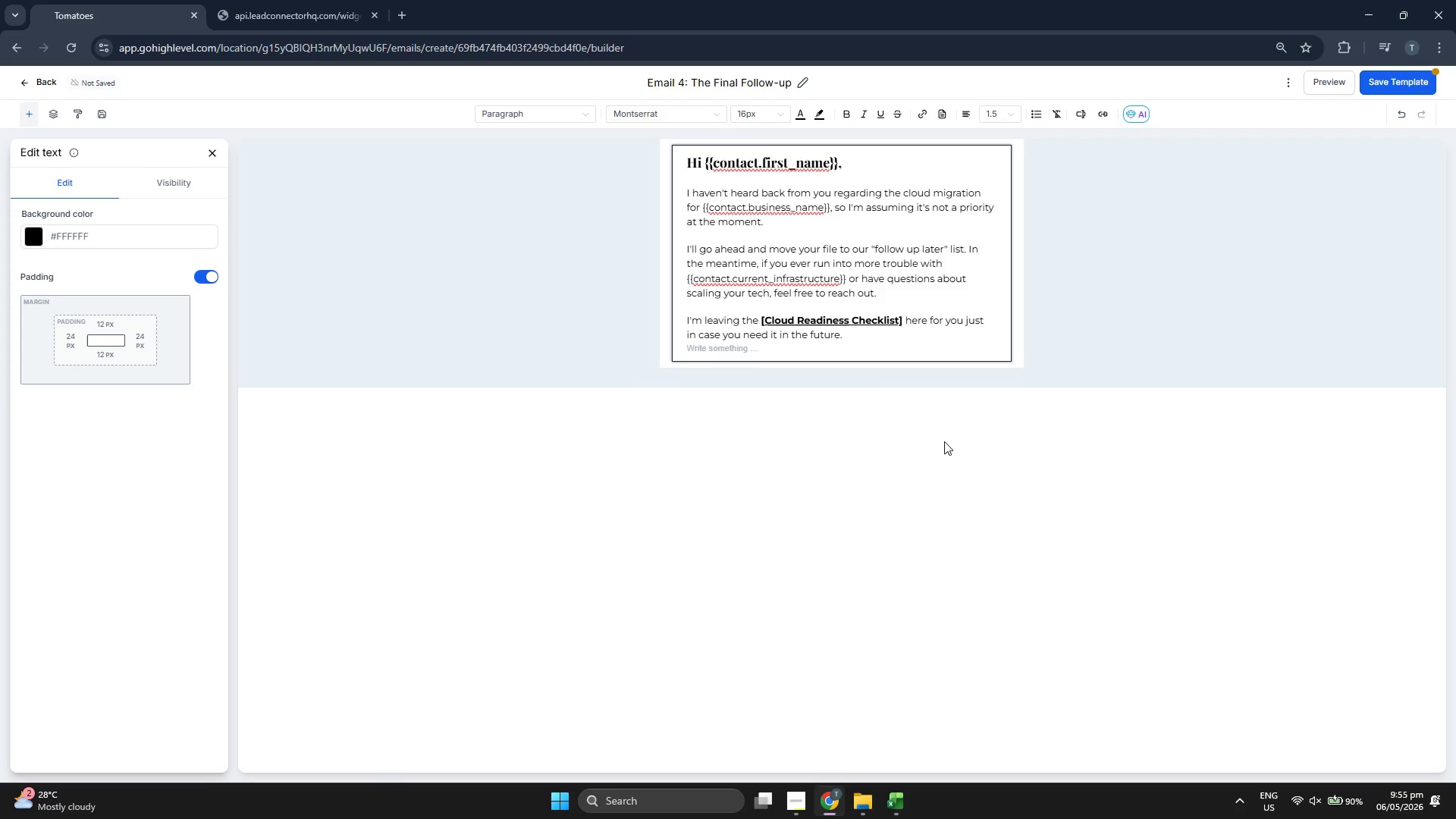 
key(Enter)
 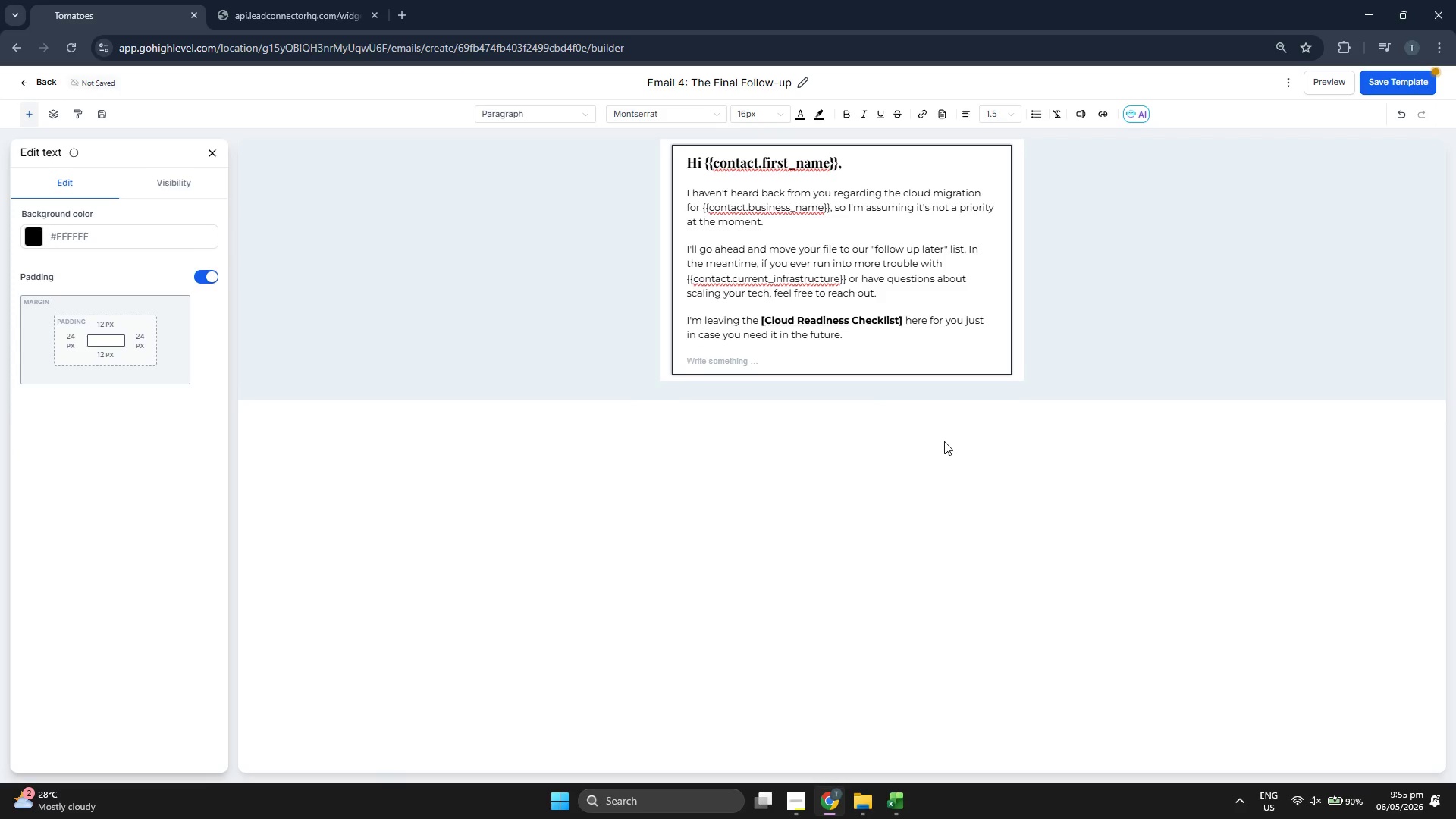 
type(Wishing you much success,)
 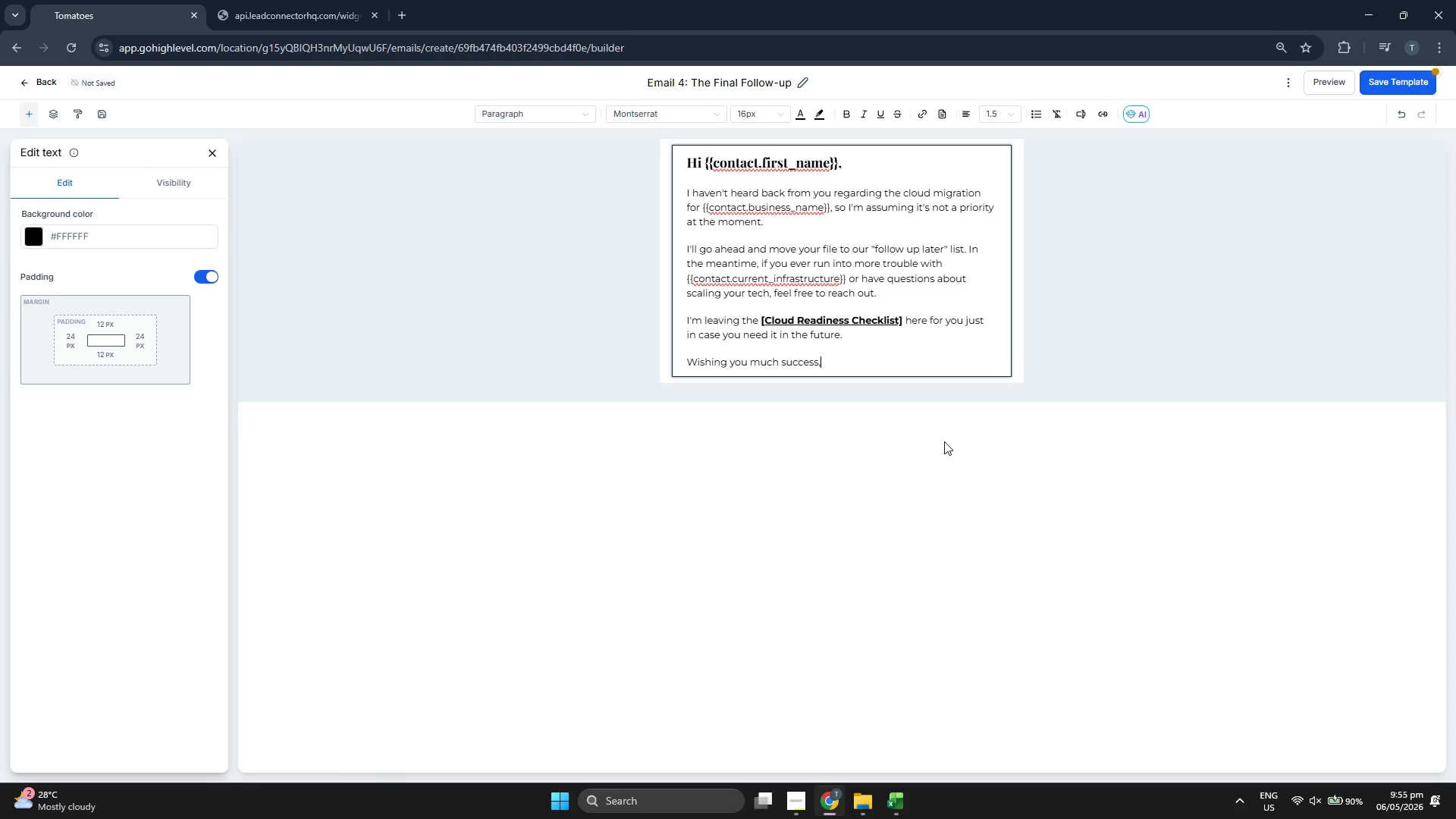 
key(Enter)
 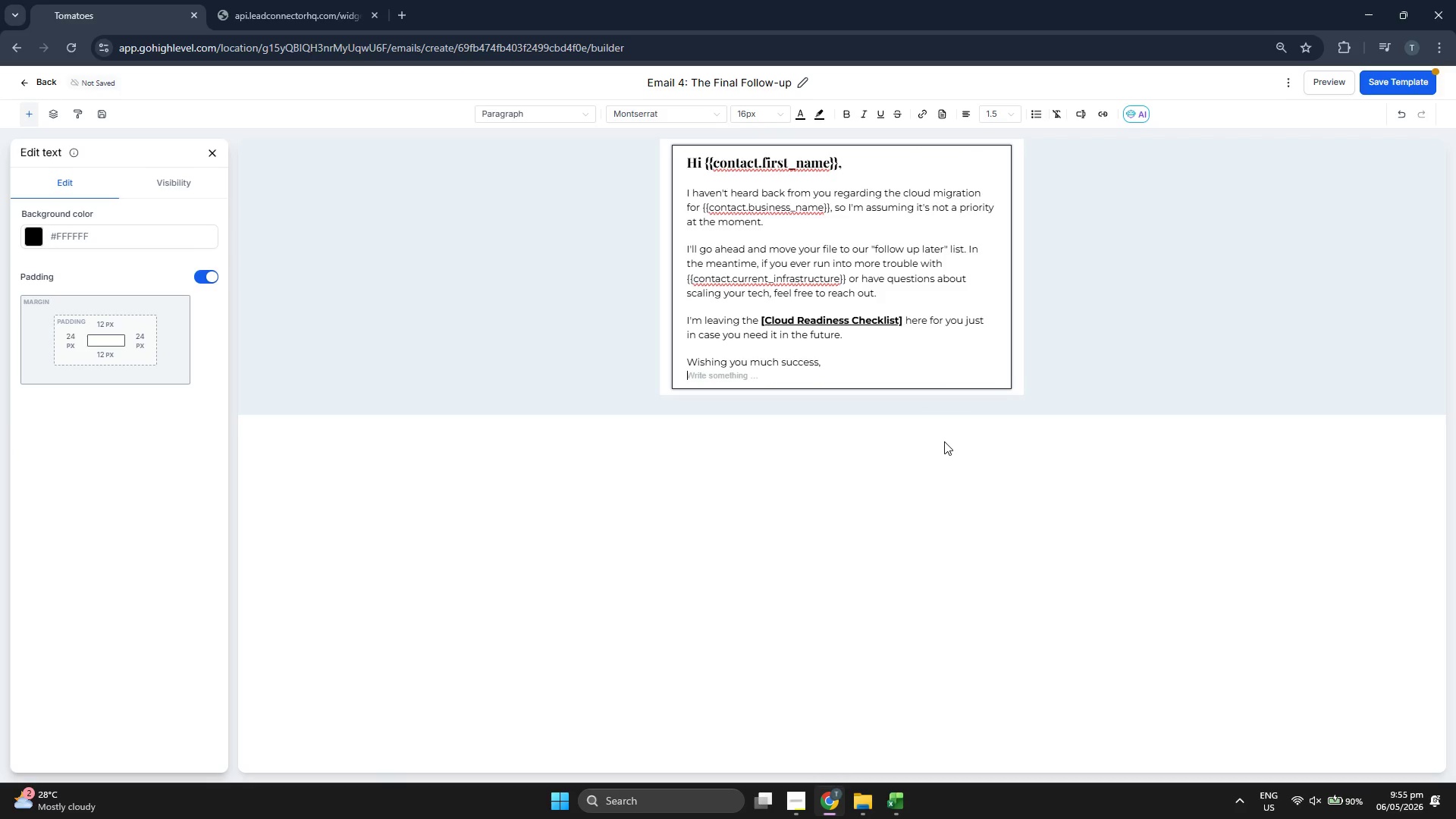 
type(Vertex Cloud Solutions)
 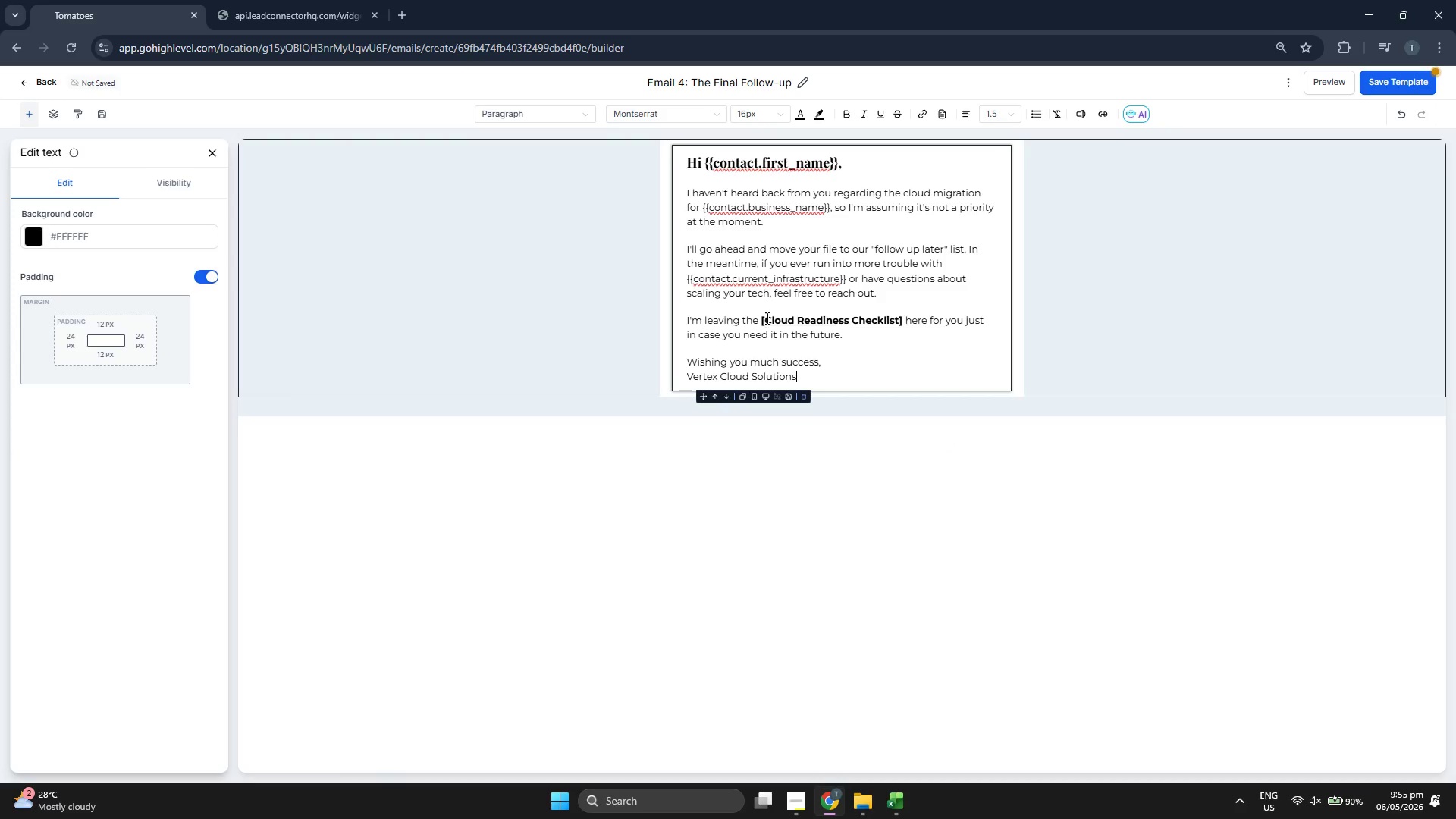 
left_click_drag(start_coordinate=[761, 318], to_coordinate=[902, 321])
 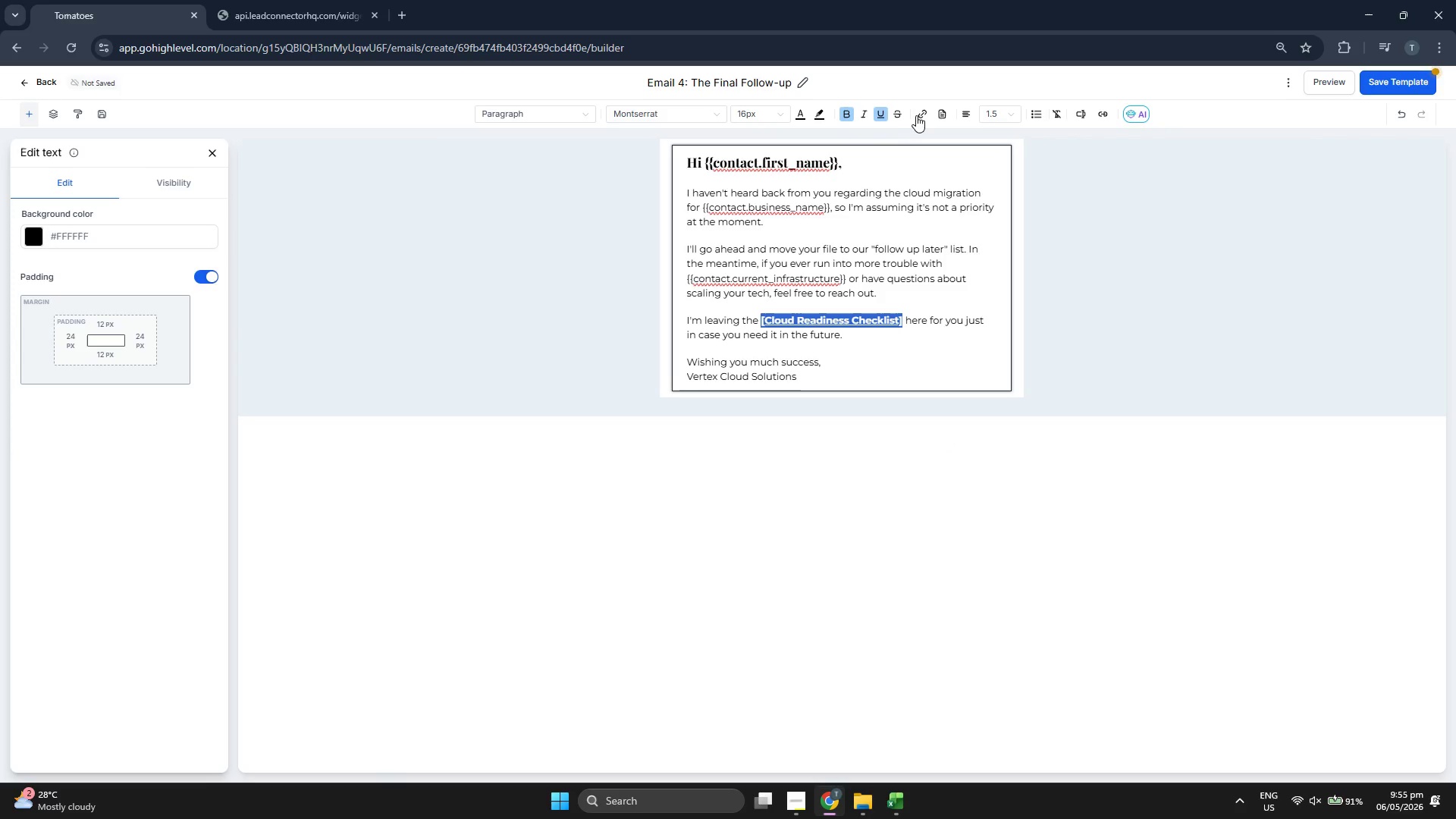 
left_click([919, 115])
 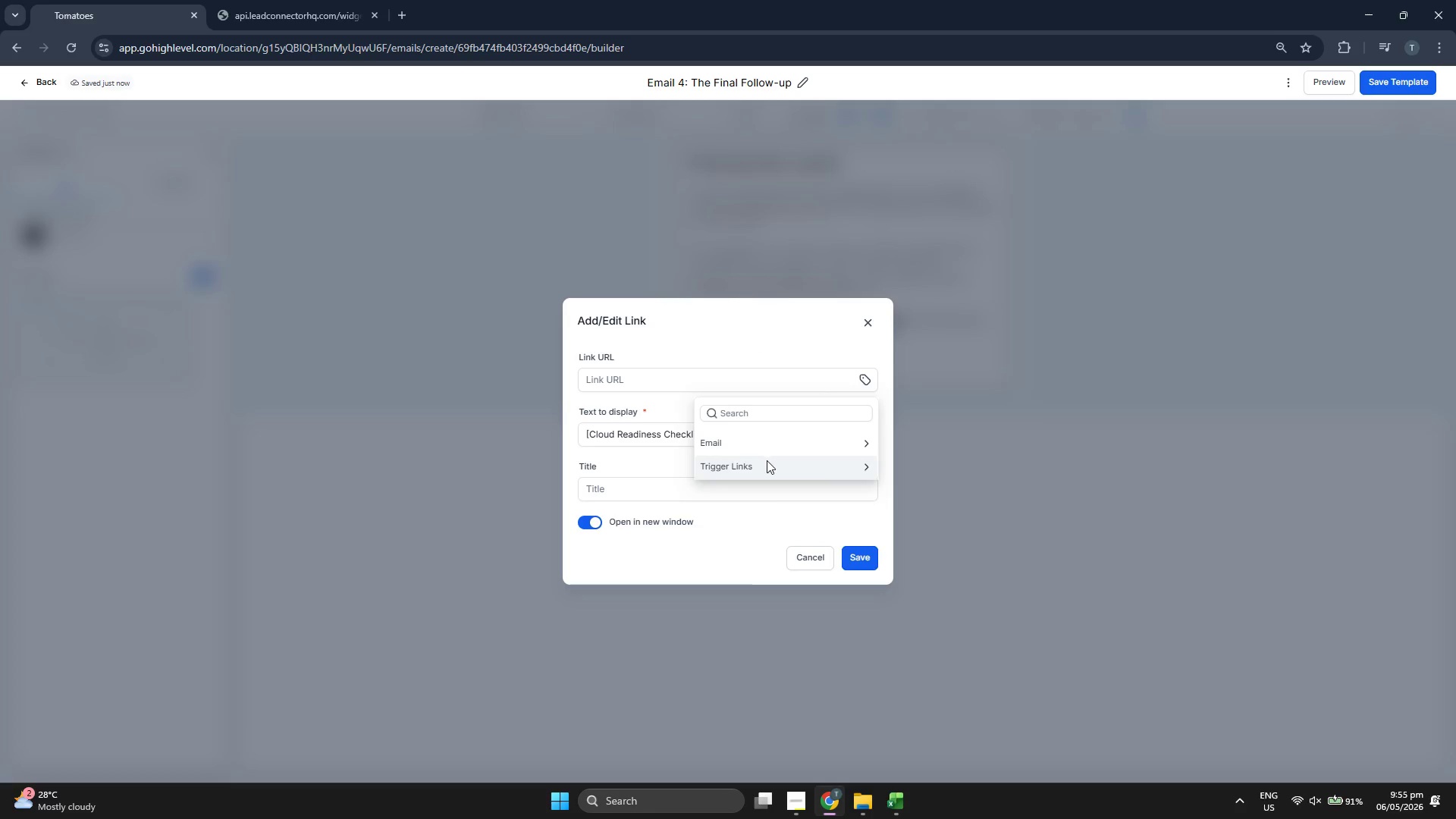 
left_click([770, 464])
 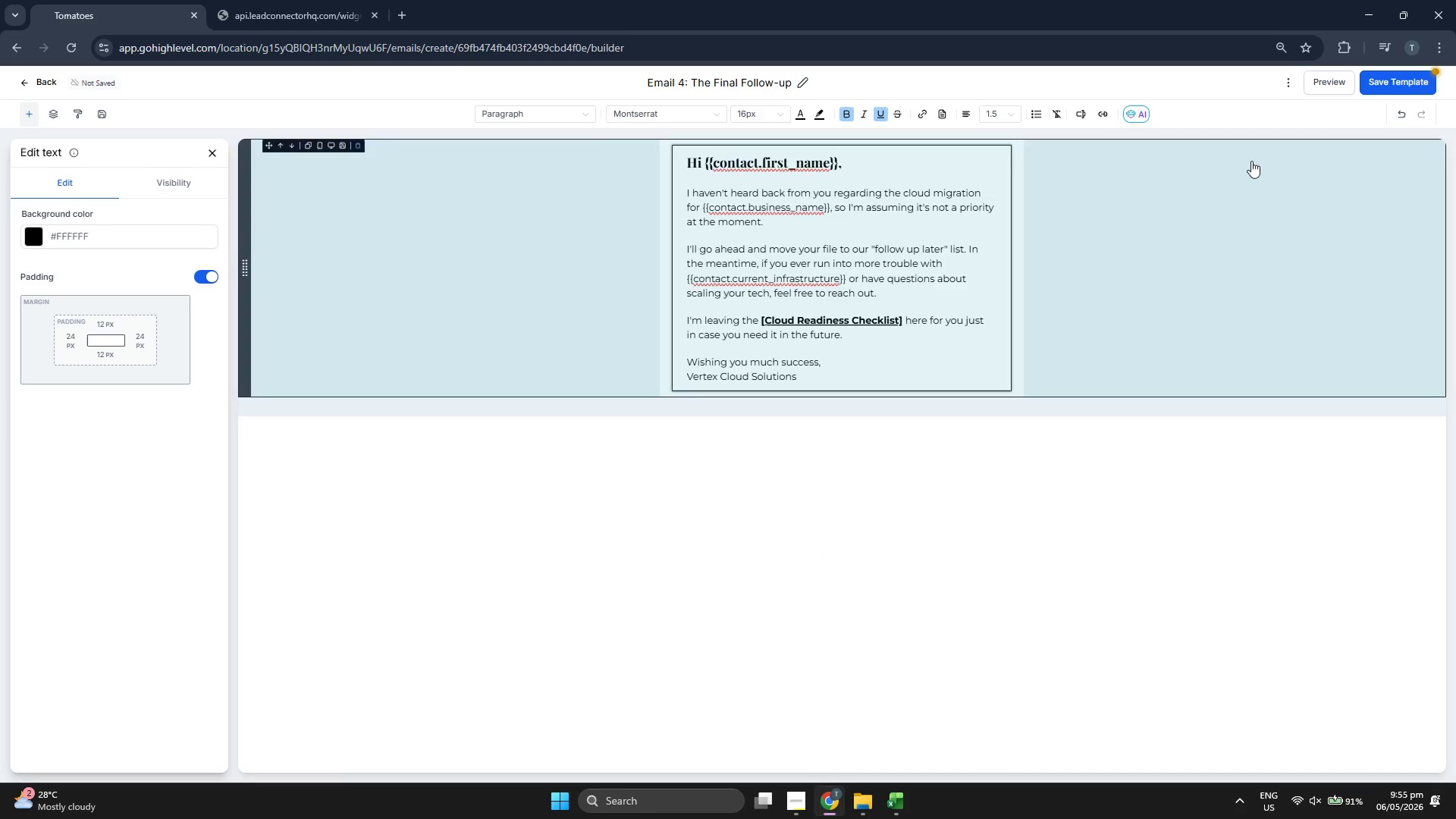 
left_click([1403, 91])
 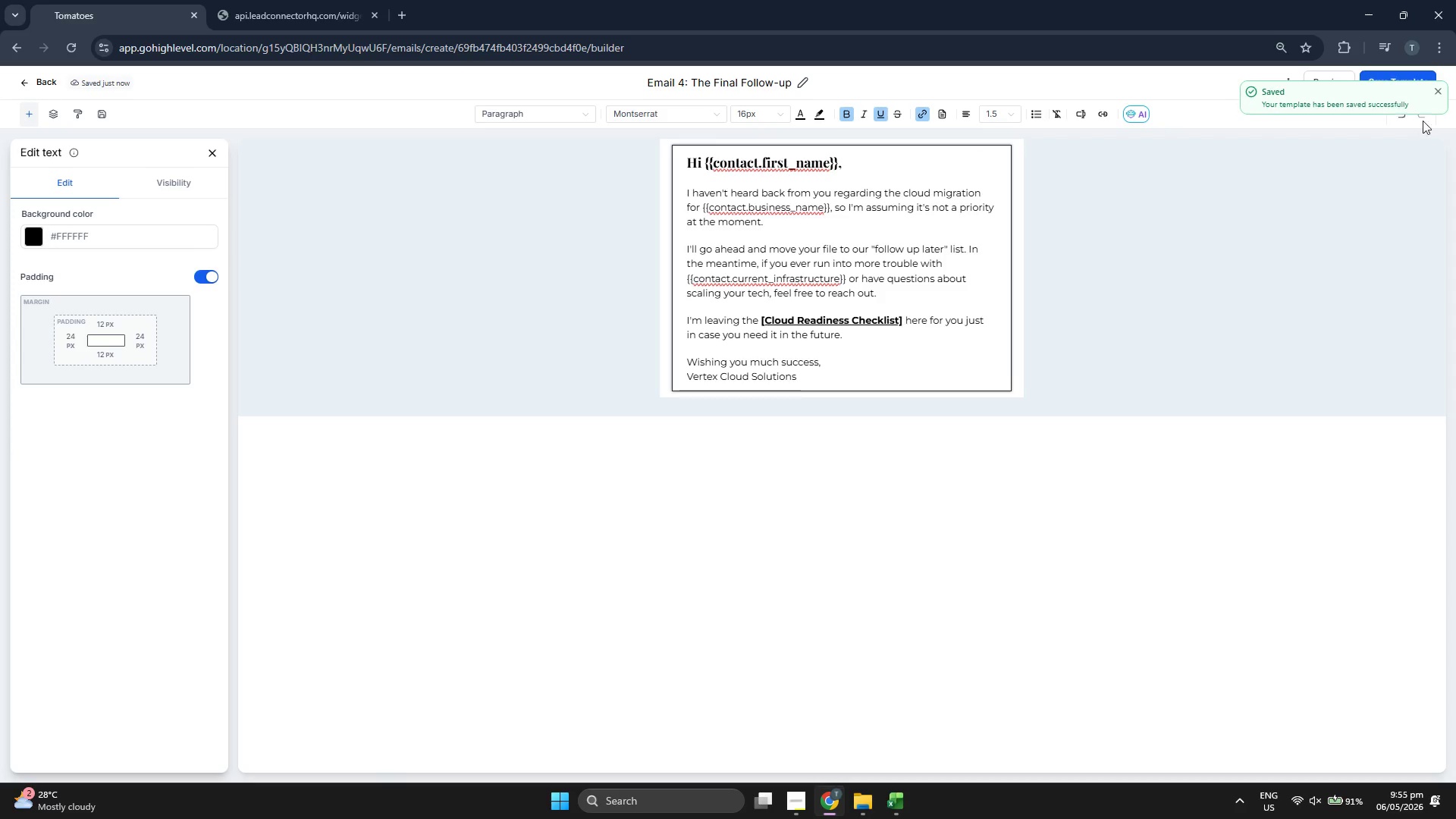 
left_click([1436, 86])
 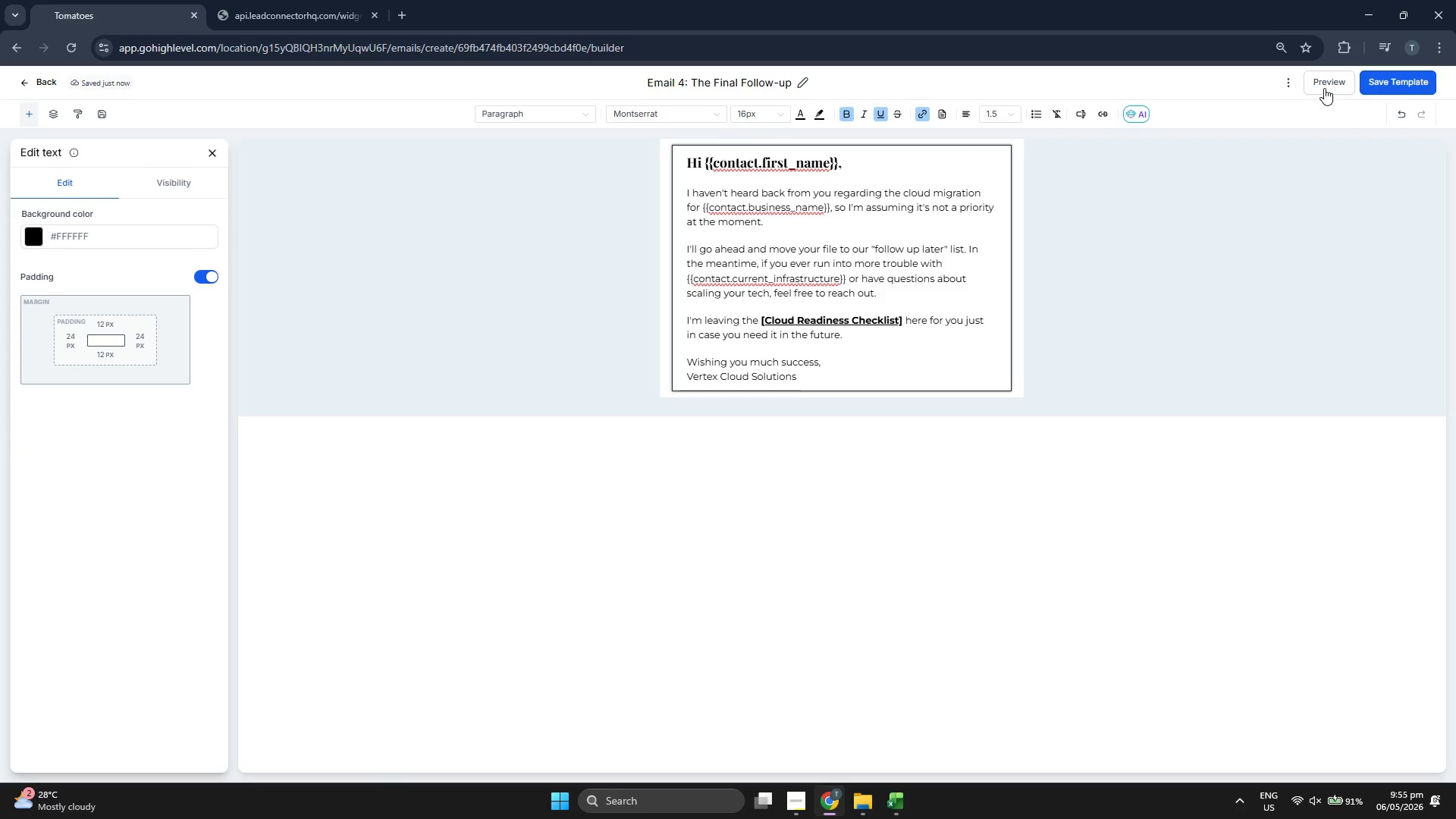 
left_click([1328, 86])
 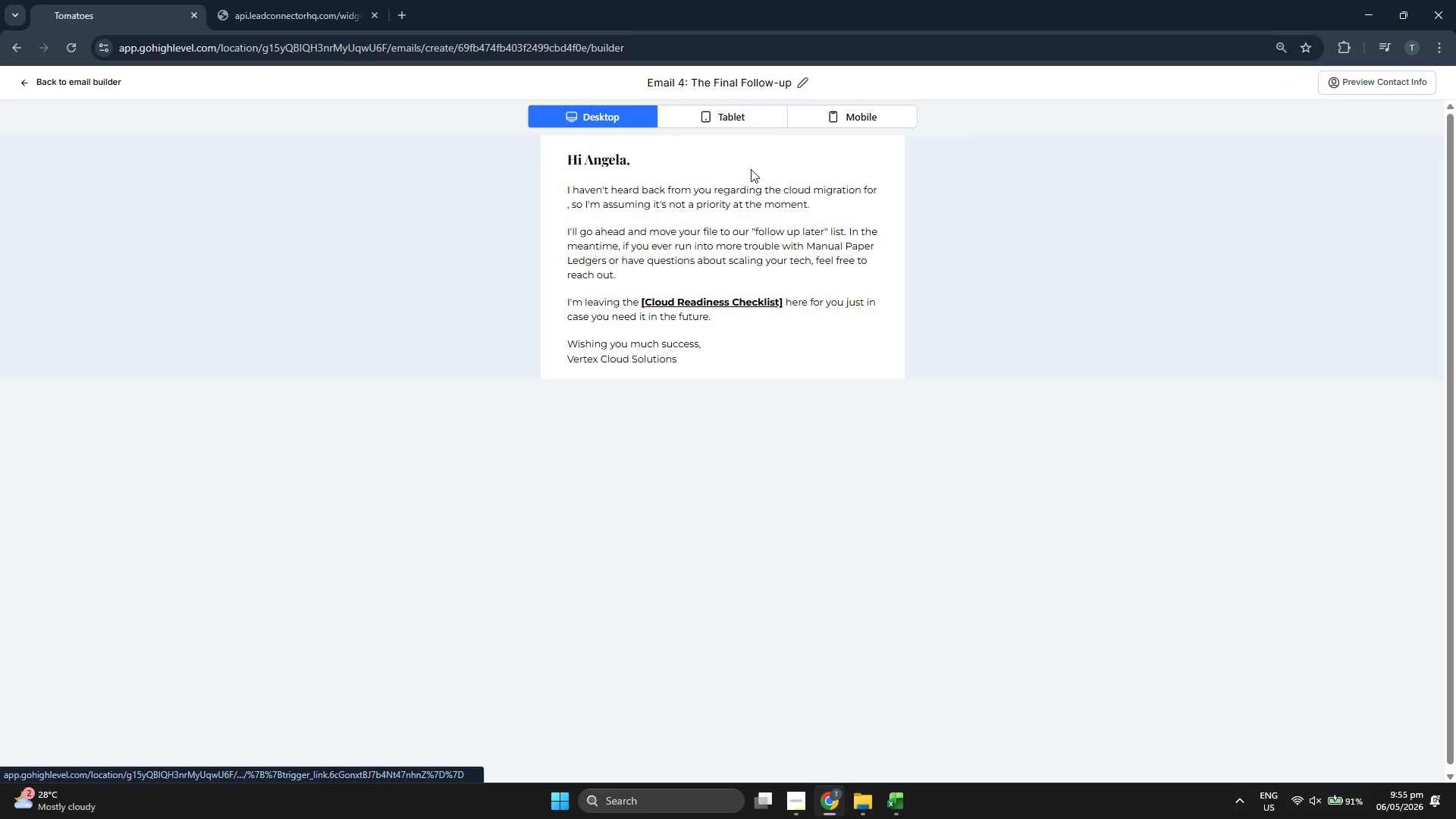 
left_click([748, 120])
 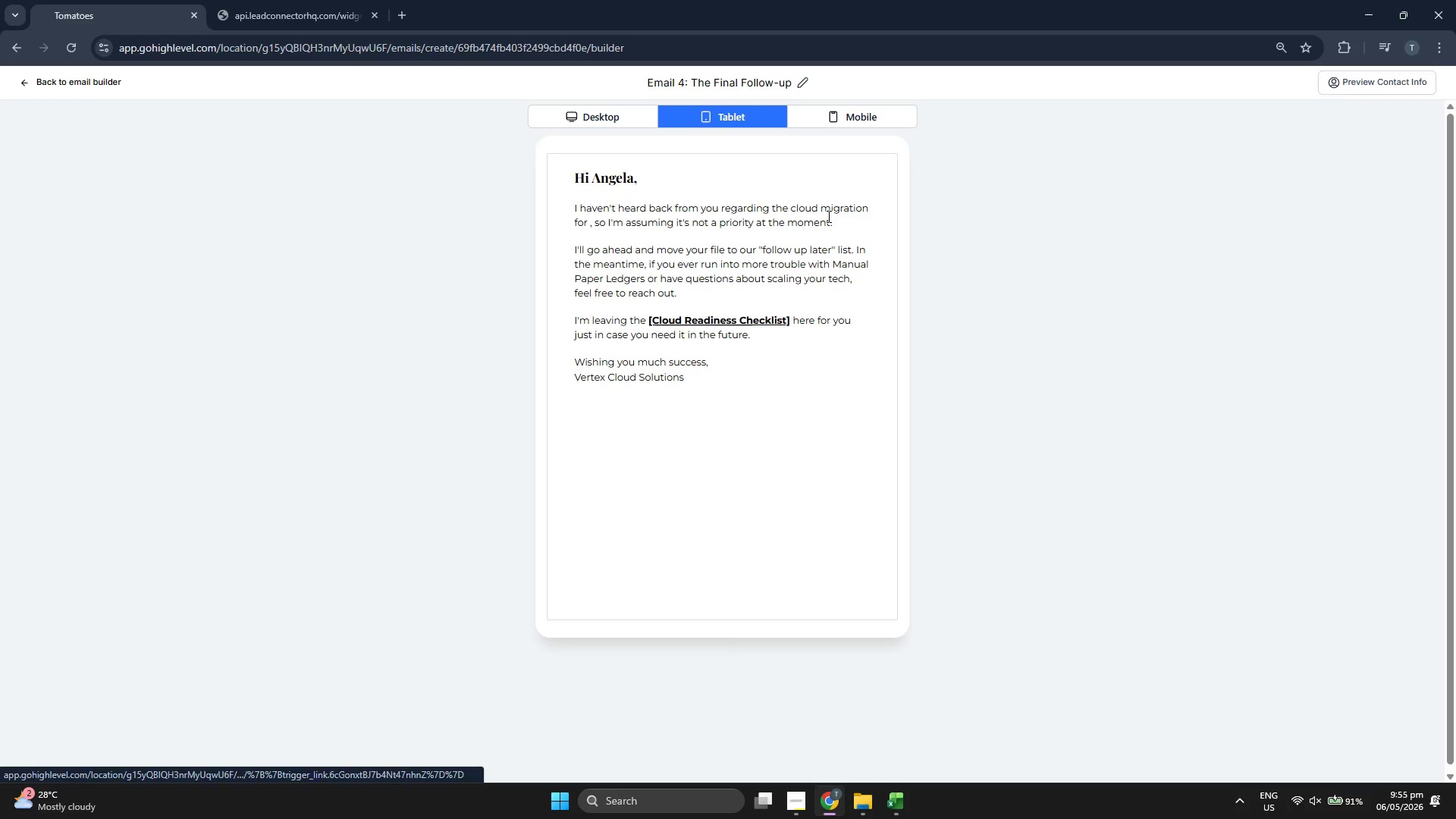 
left_click([856, 118])
 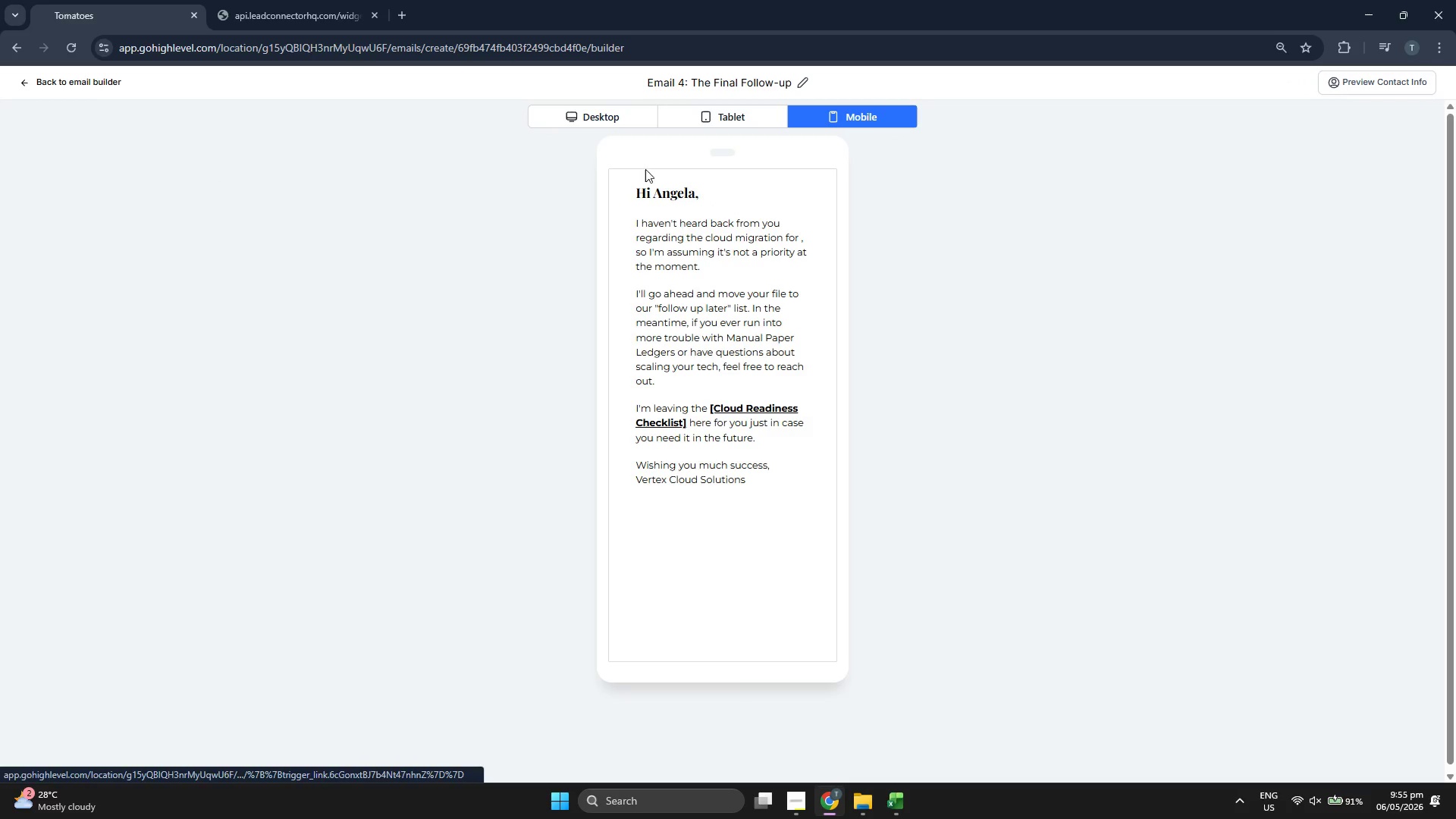 
left_click([595, 112])
 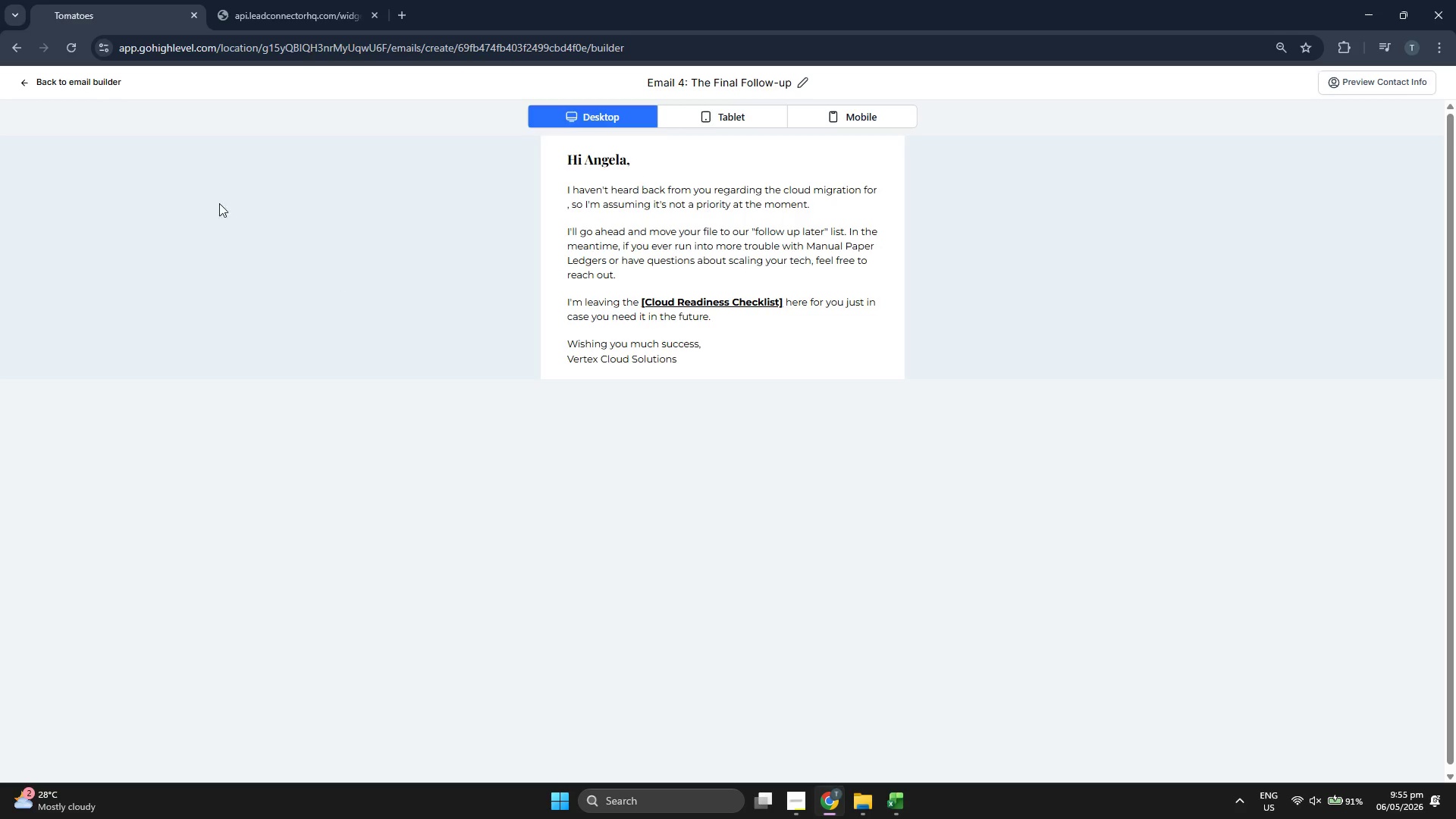 
left_click([91, 80])
 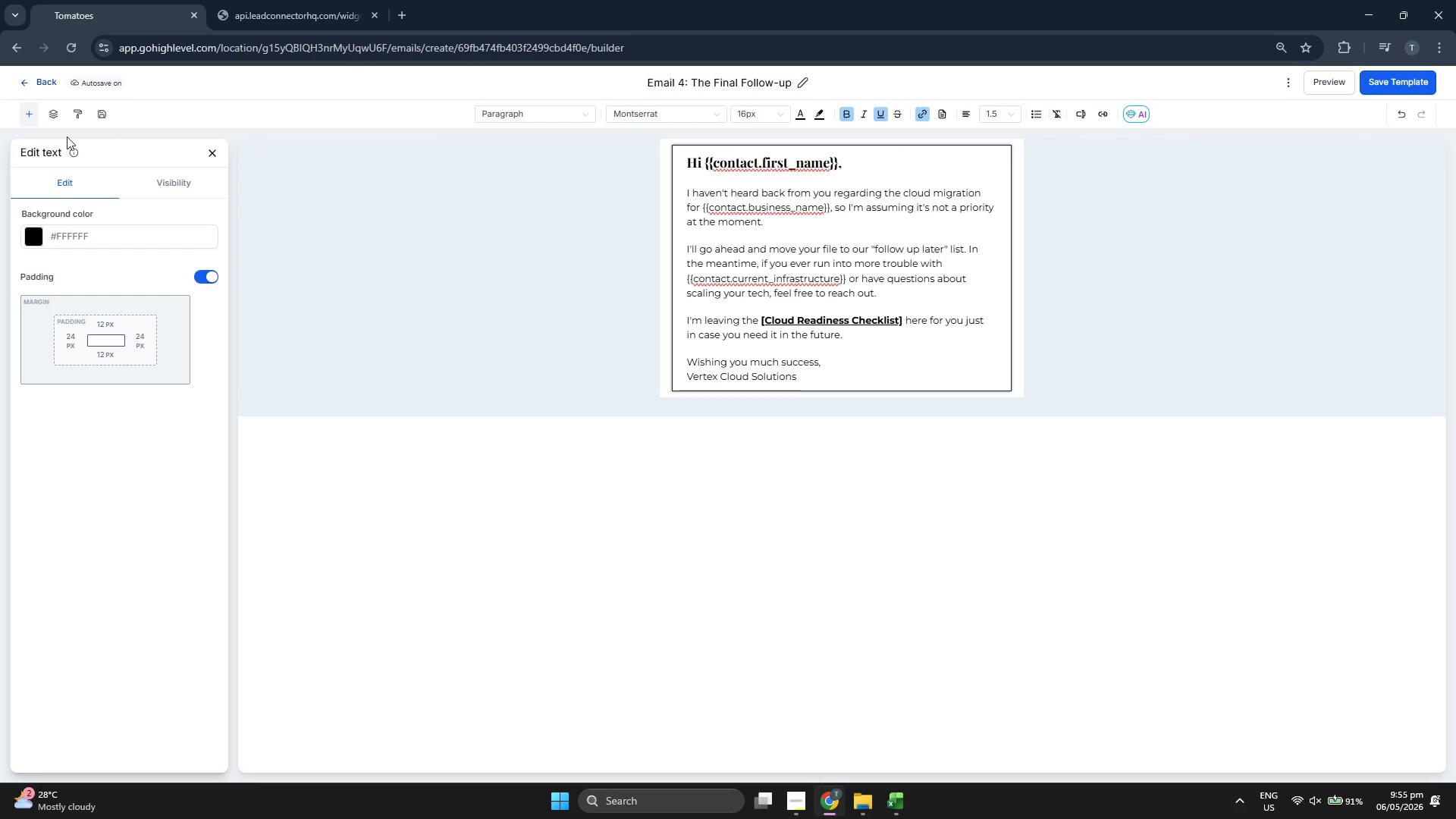 
left_click([37, 84])
 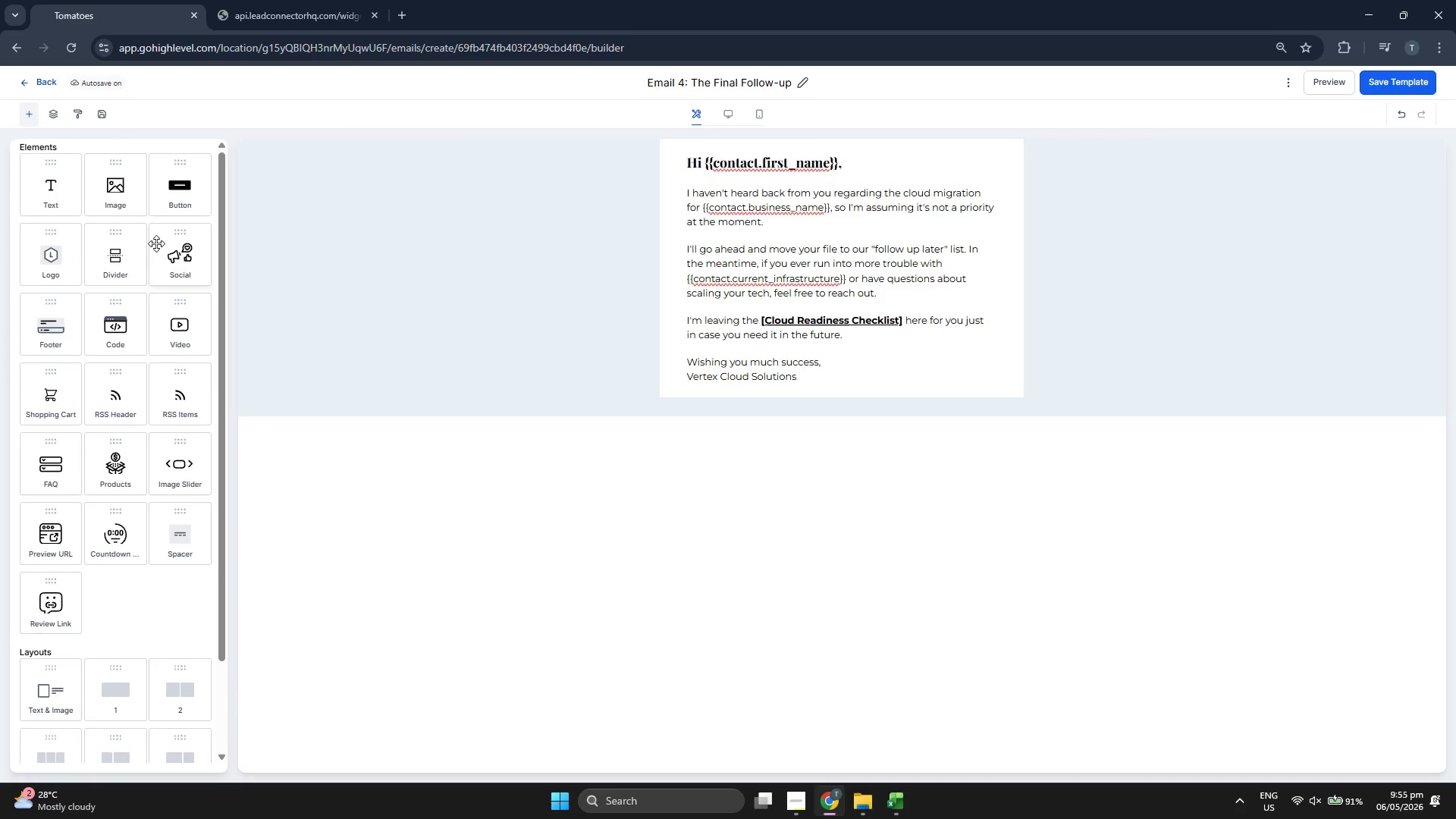 
mouse_move([53, 115])
 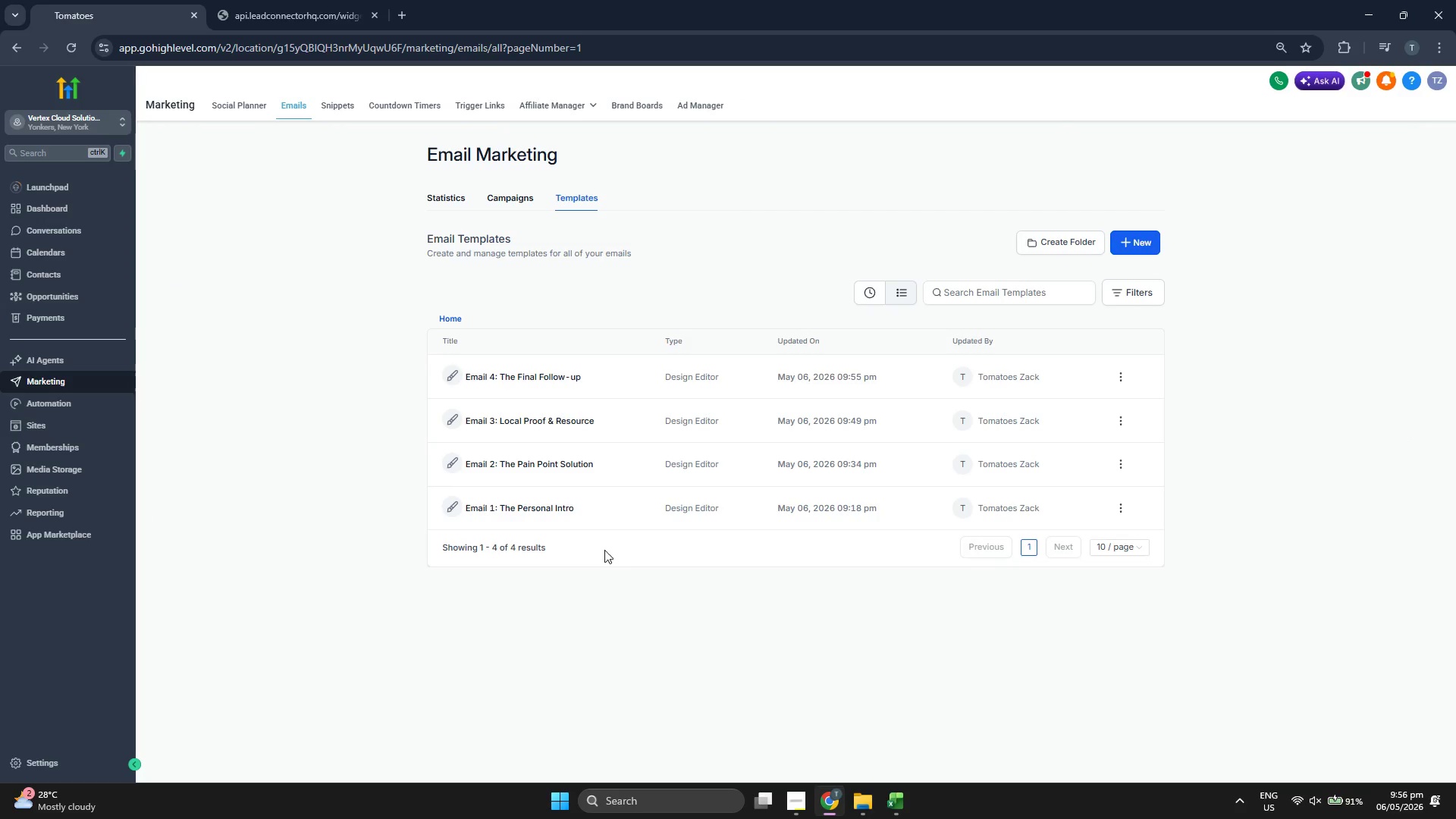 
wait(6.27)
 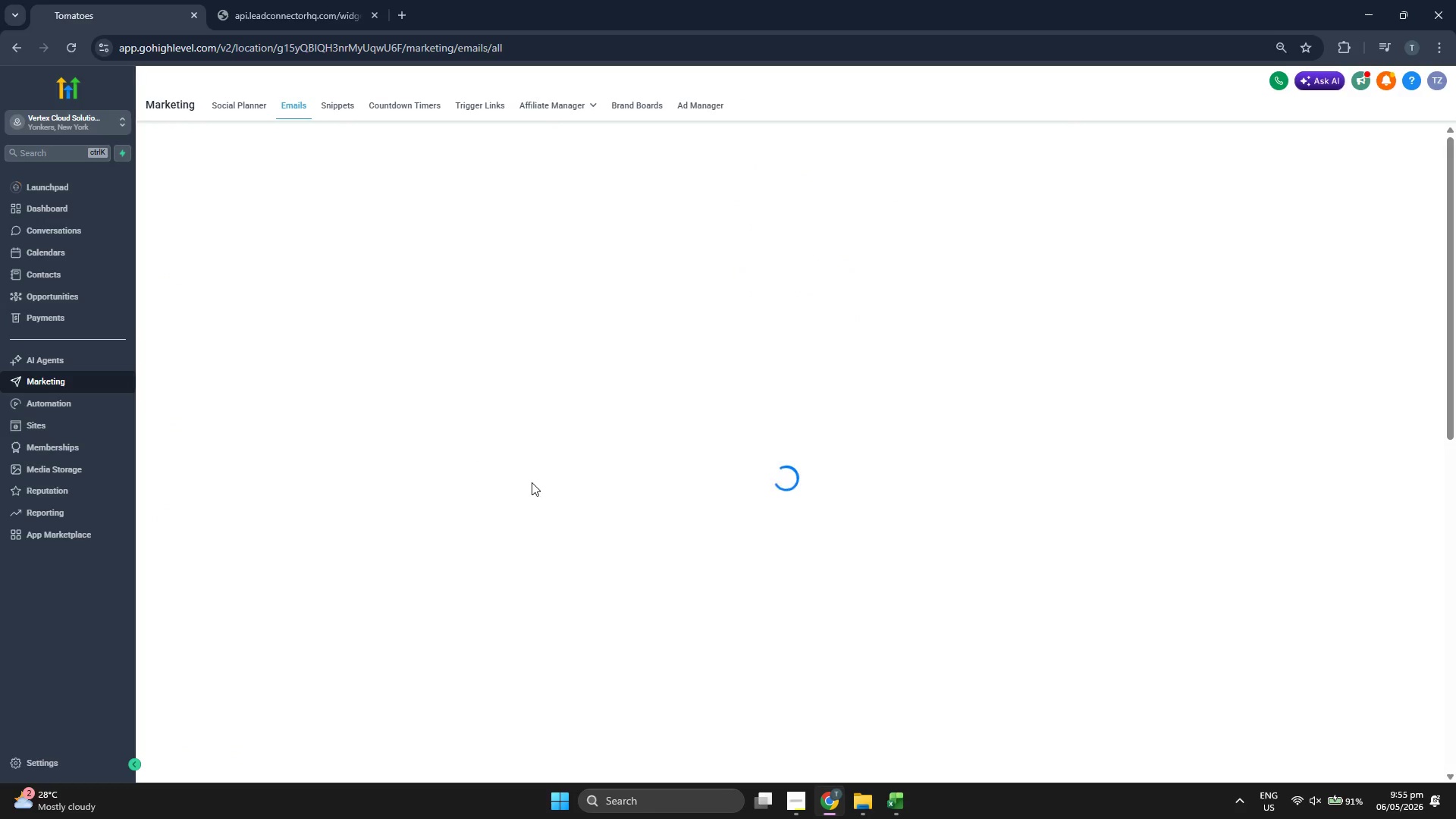 
left_click([68, 278])
 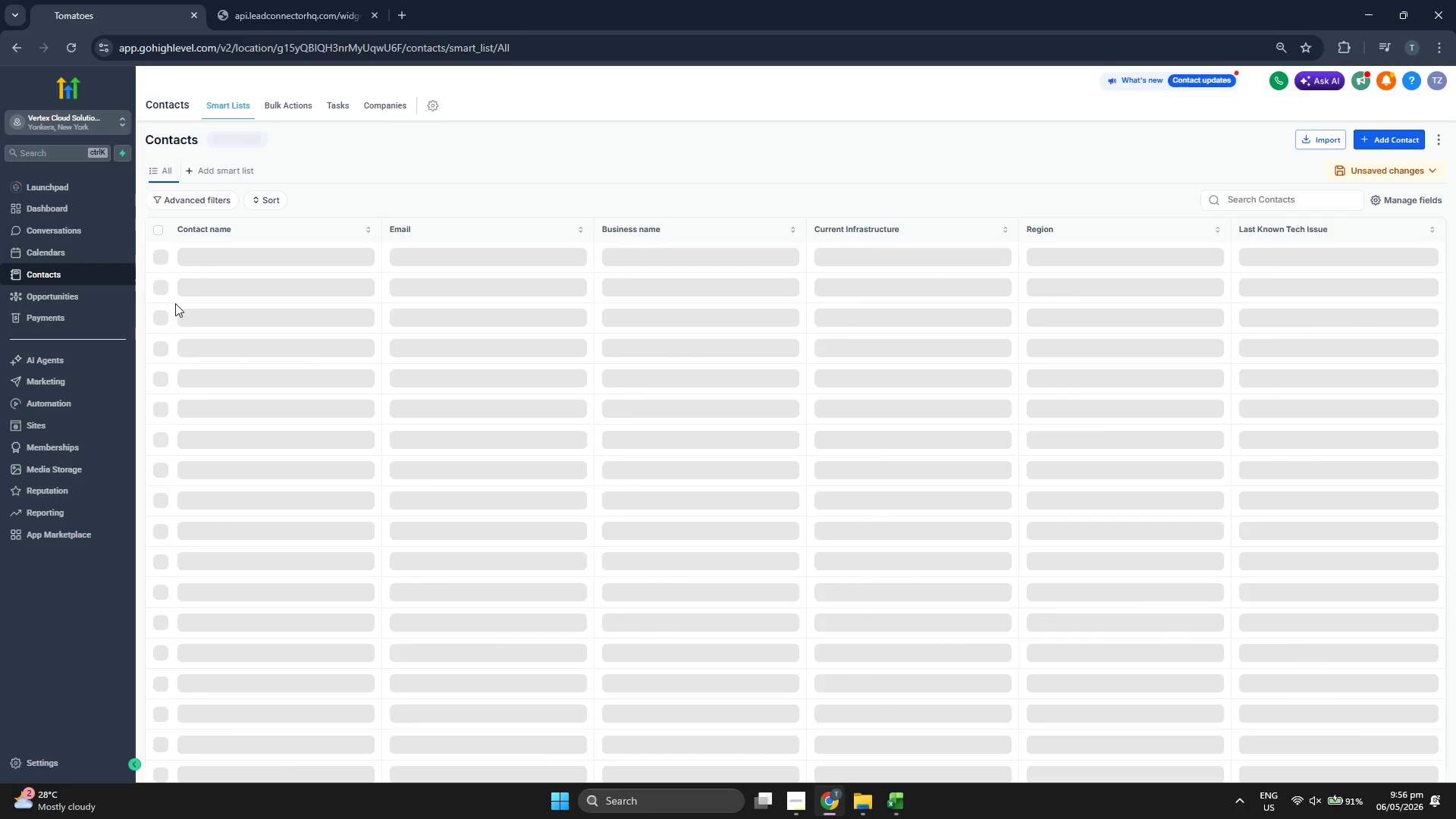 
wait(9.28)
 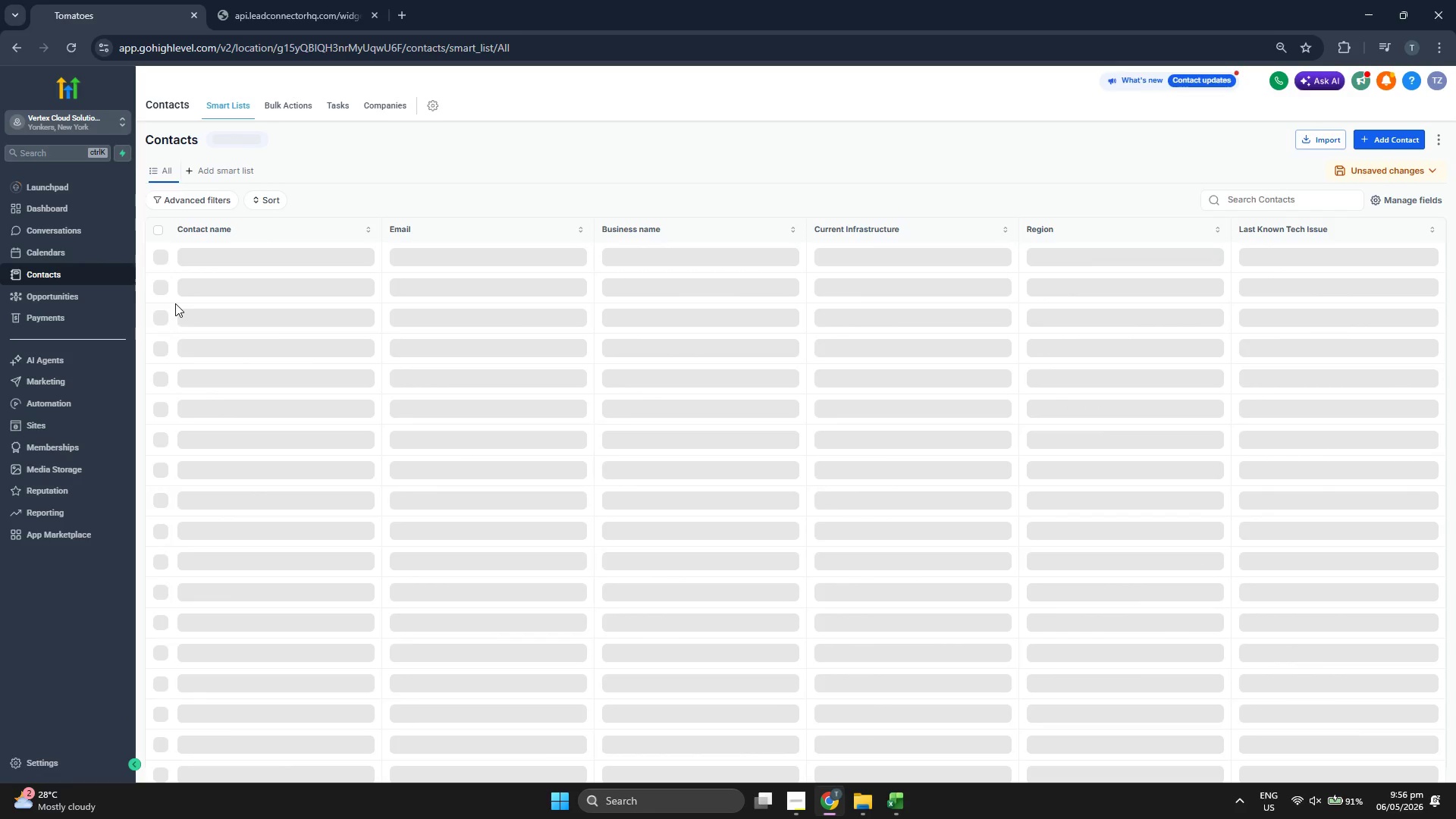 
left_click([290, 111])
 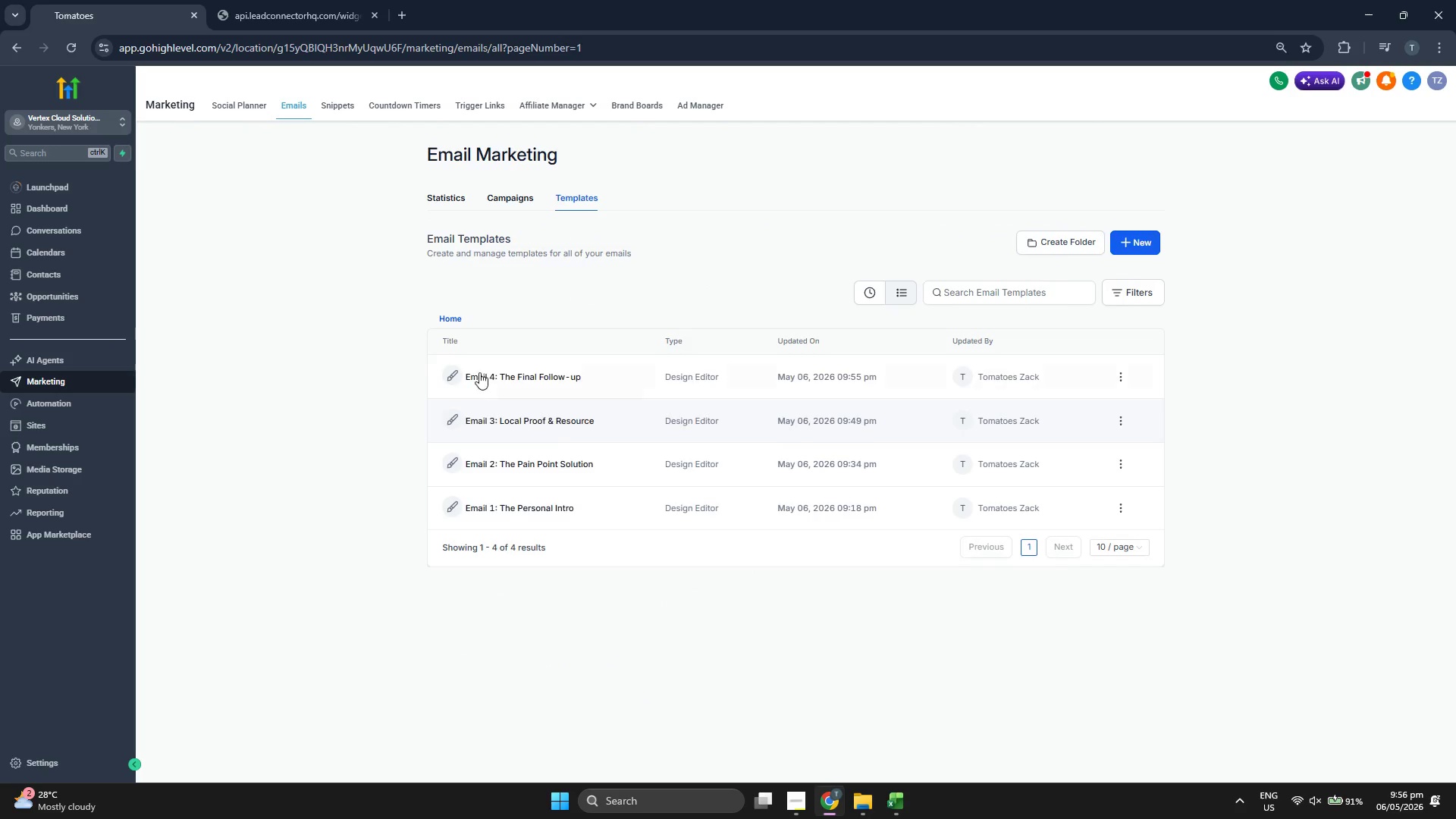 
wait(5.52)
 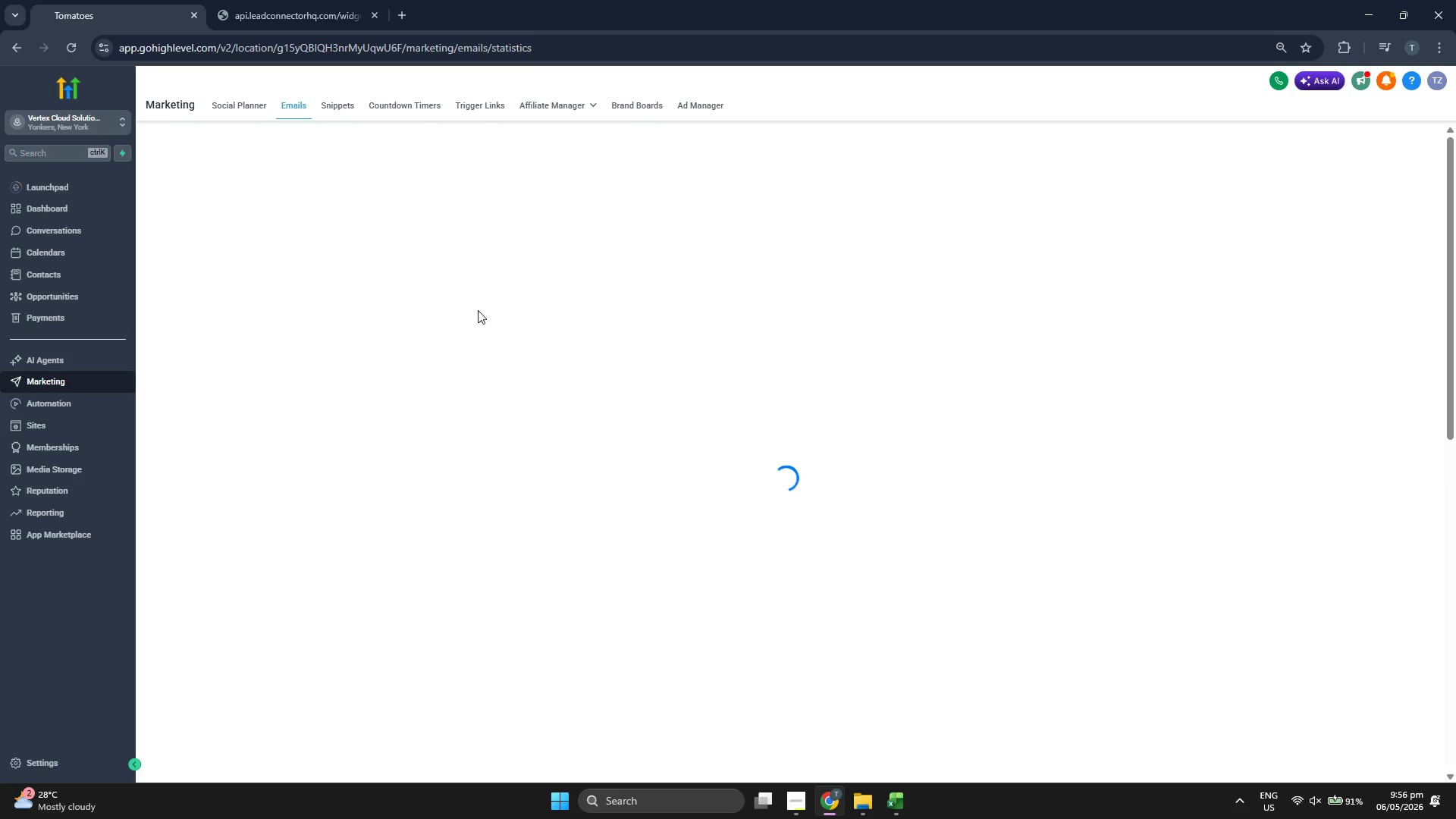 
left_click([791, 789])